 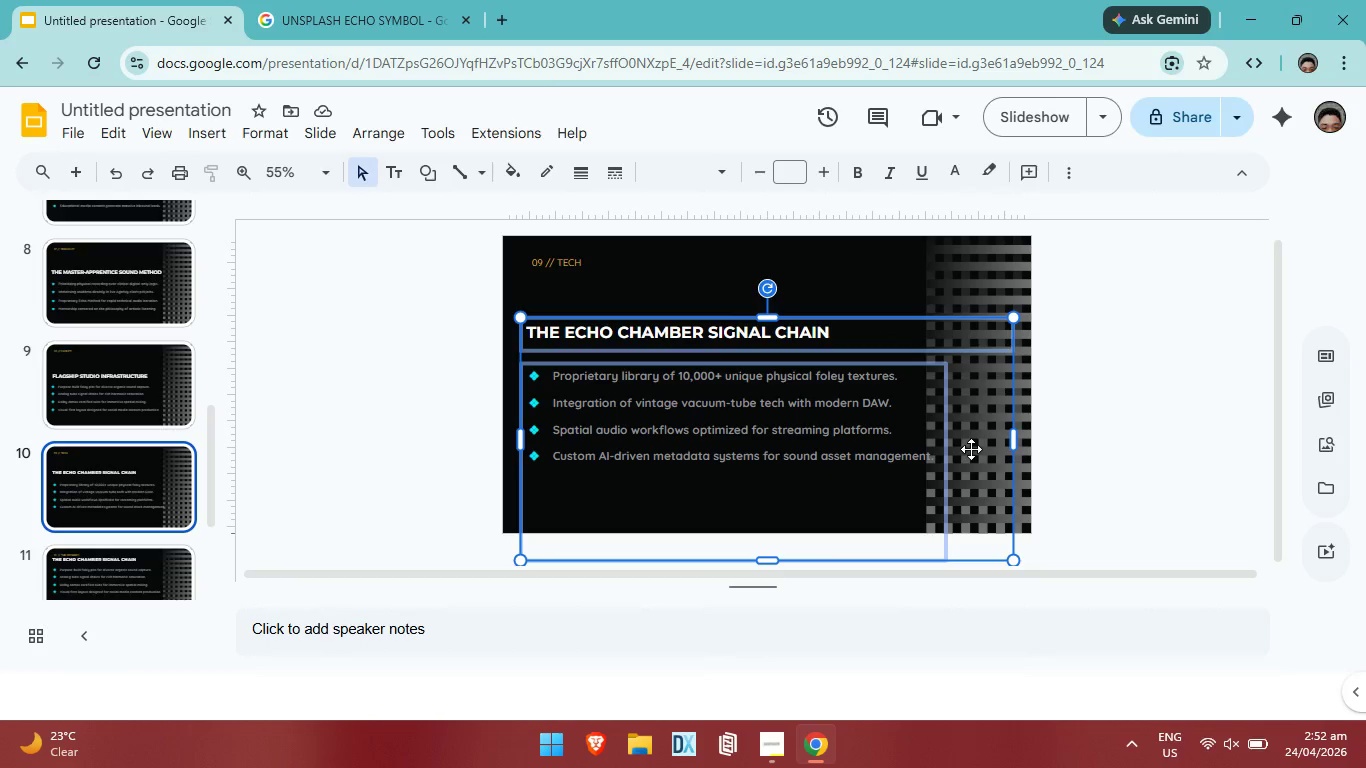 
left_click([1065, 444])
 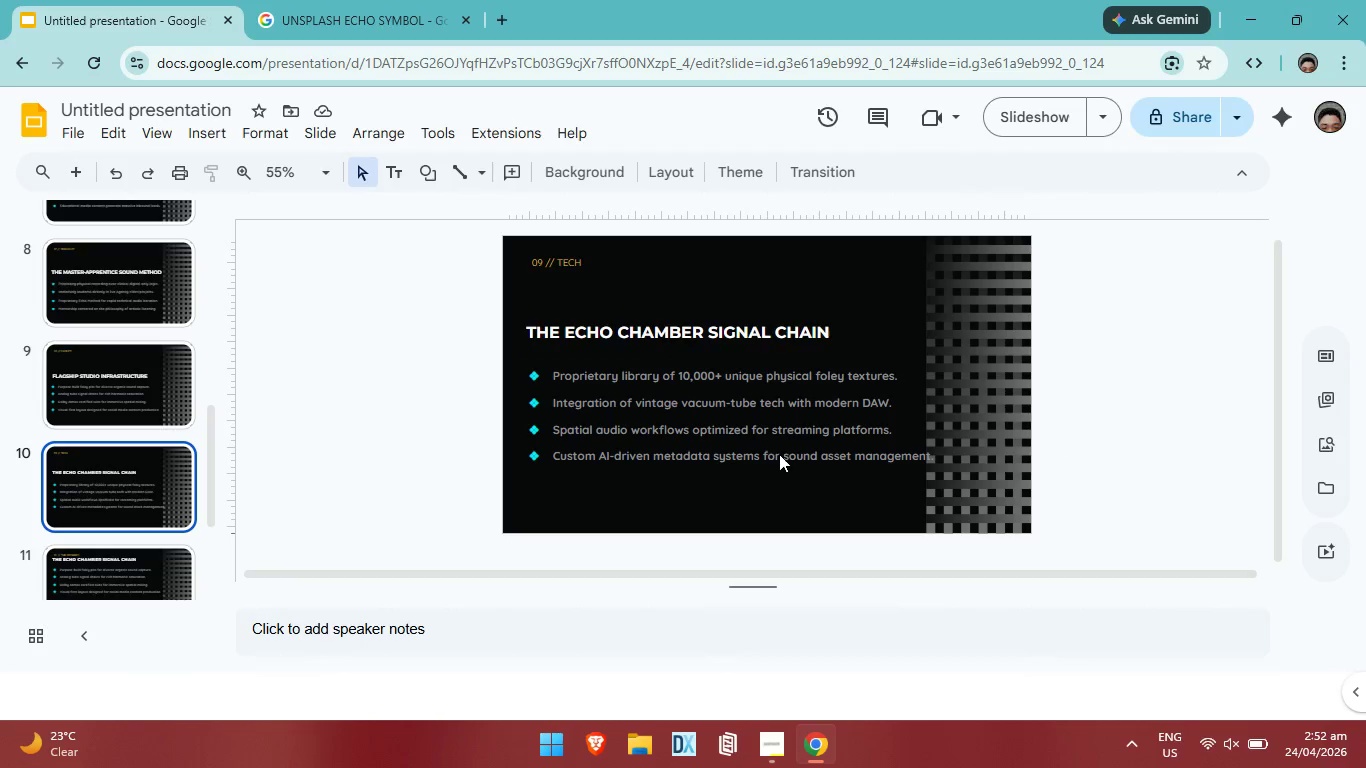 
left_click_drag(start_coordinate=[780, 447], to_coordinate=[788, 446])
 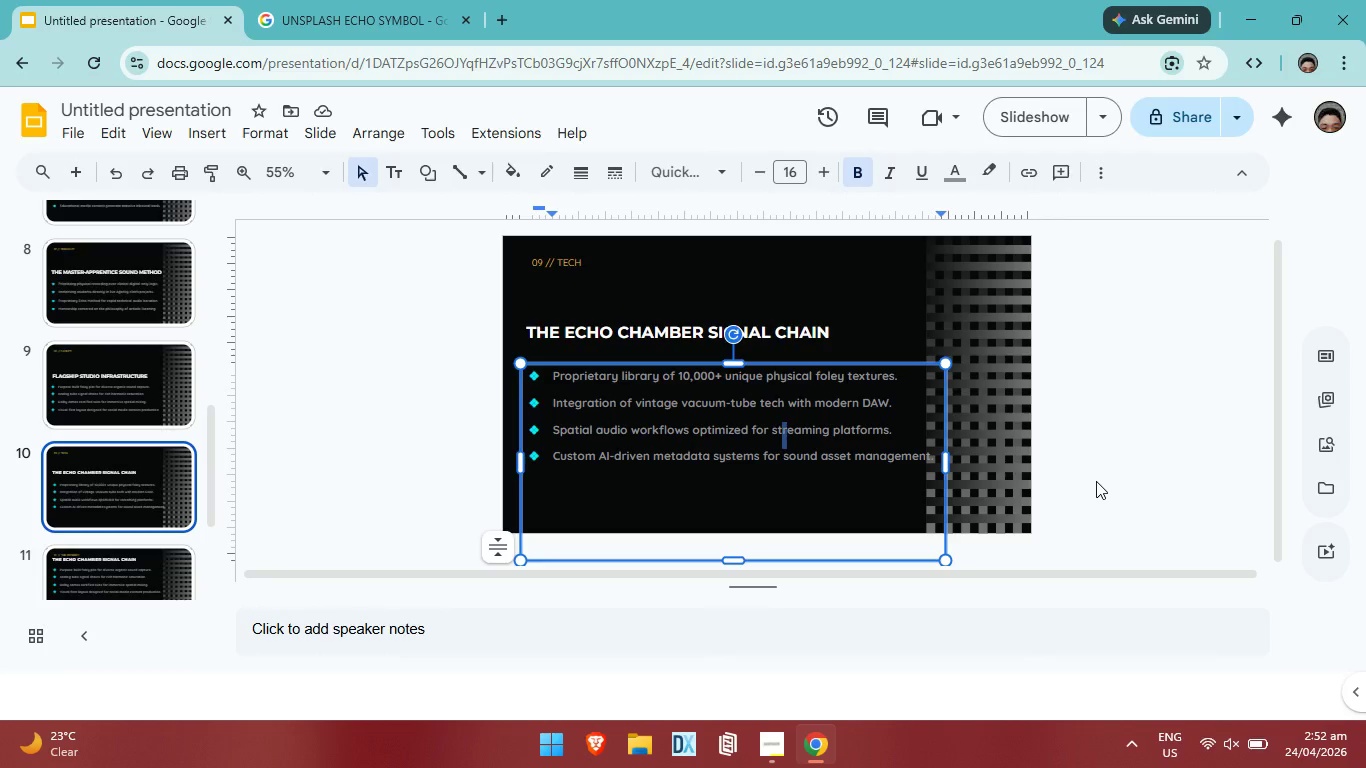 
left_click([1086, 468])
 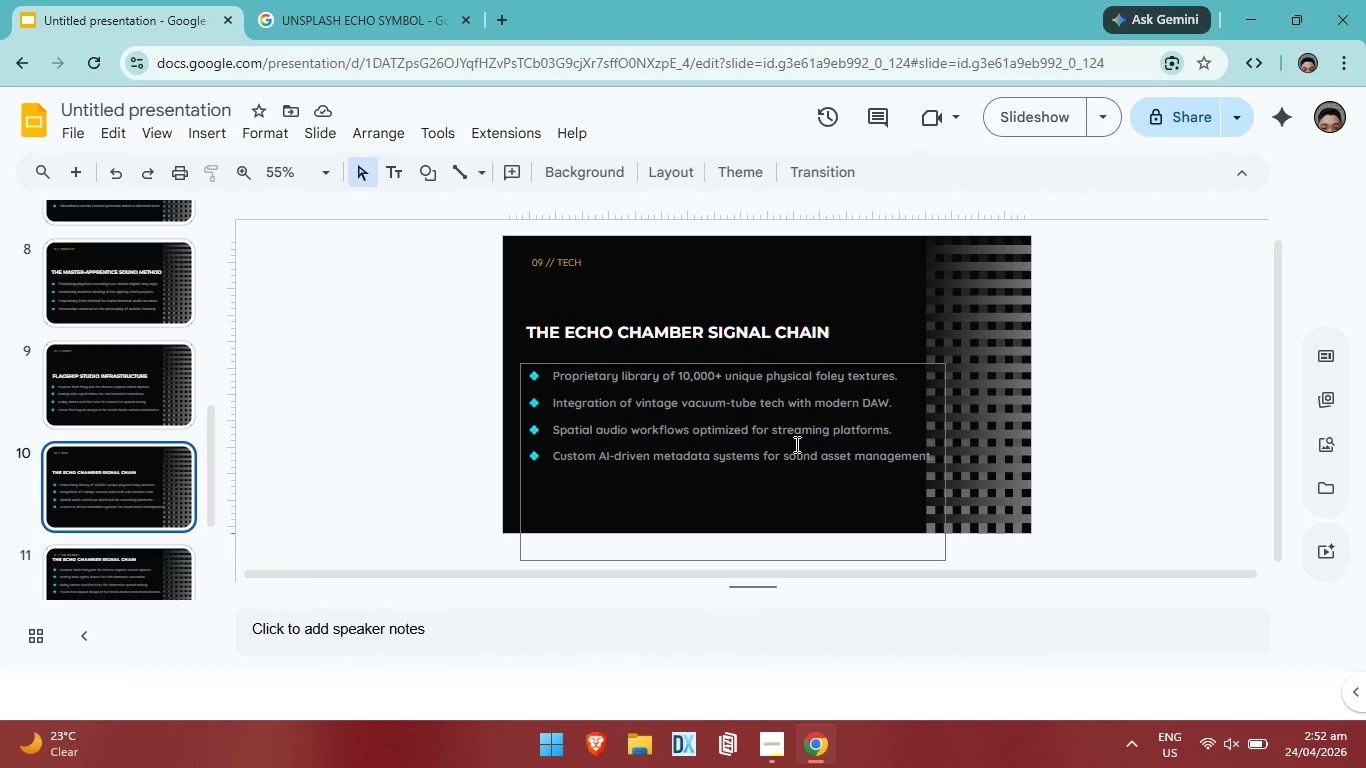 
wait(5.36)
 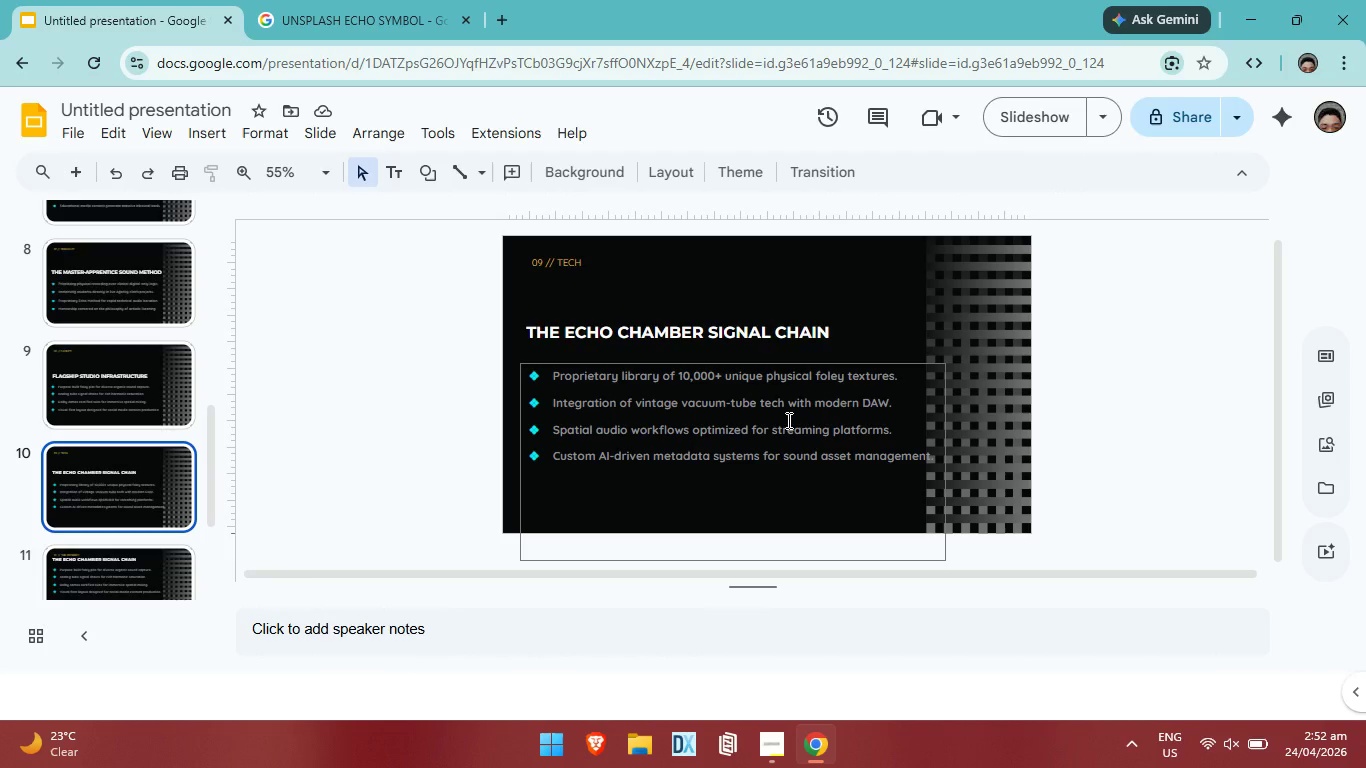 
left_click([893, 436])
 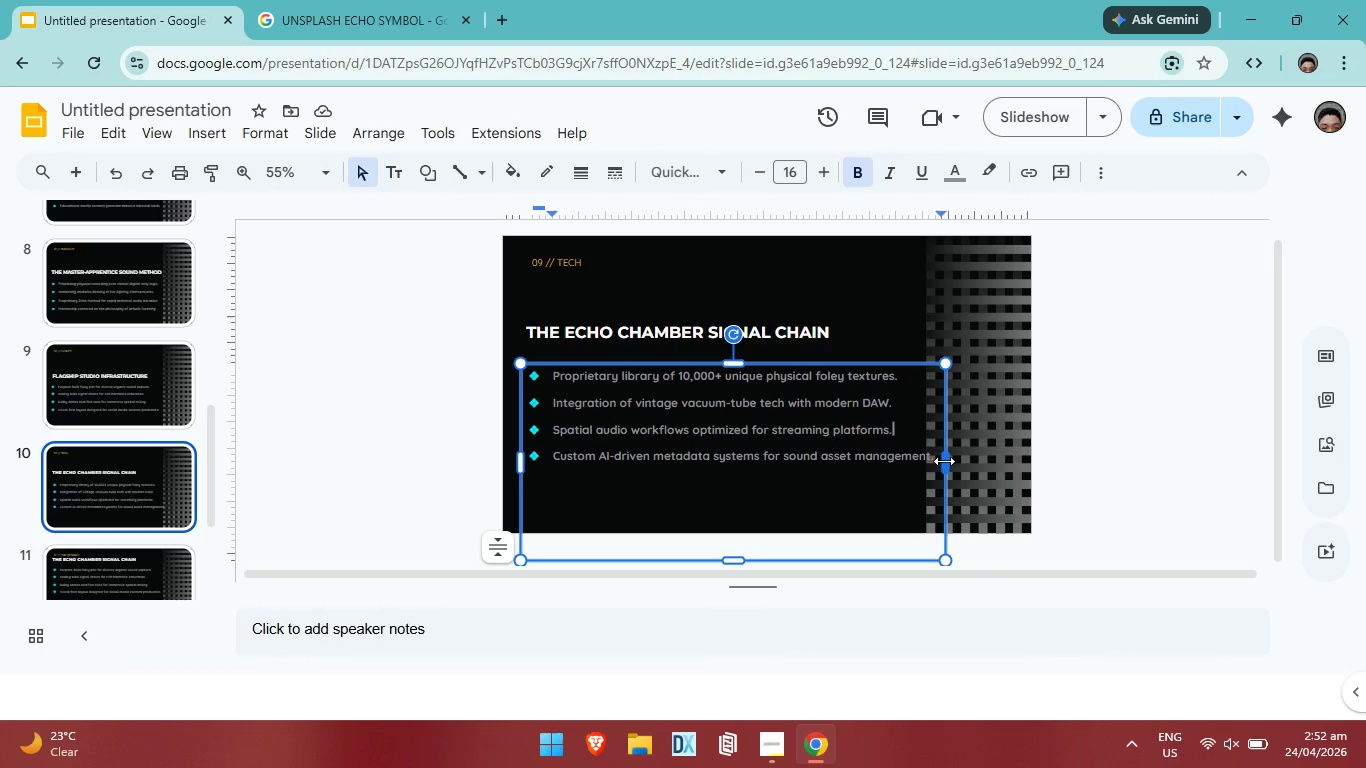 
wait(12.38)
 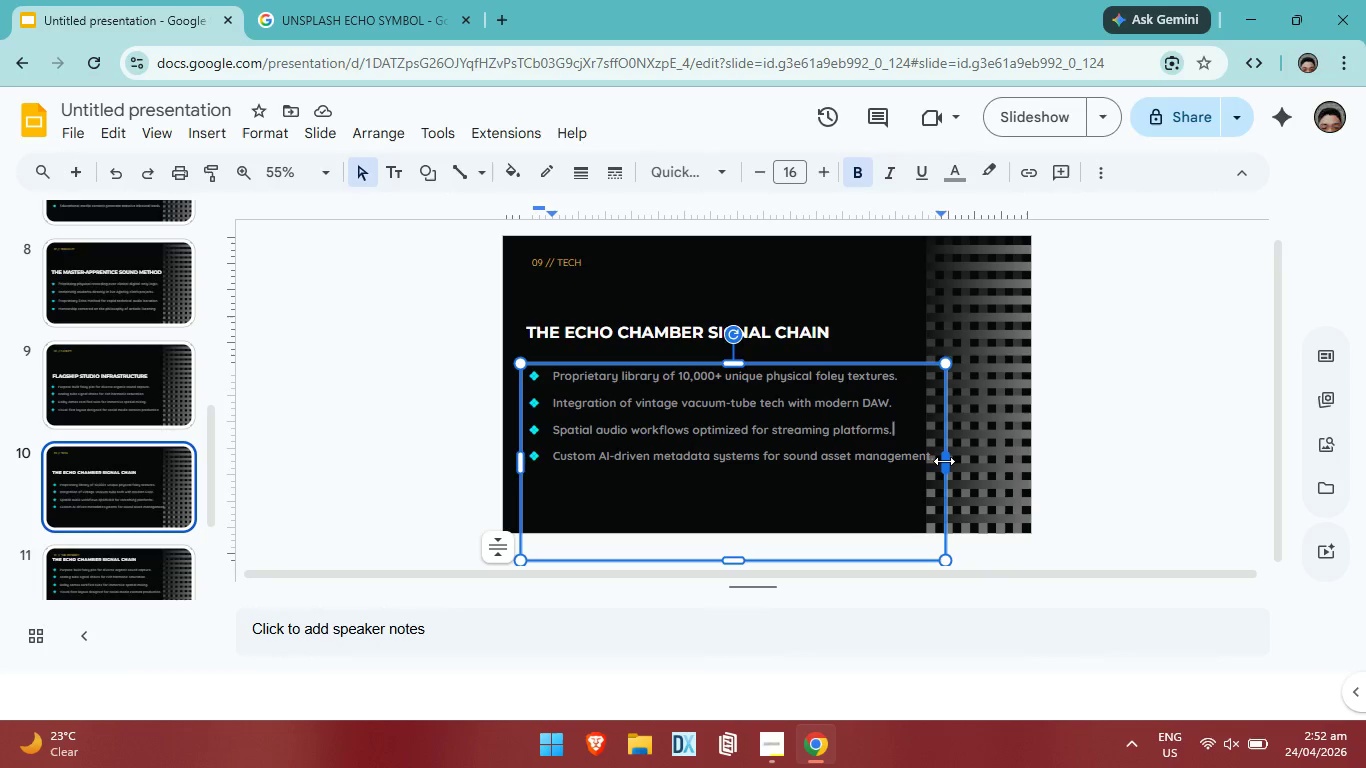 
left_click([854, 464])
 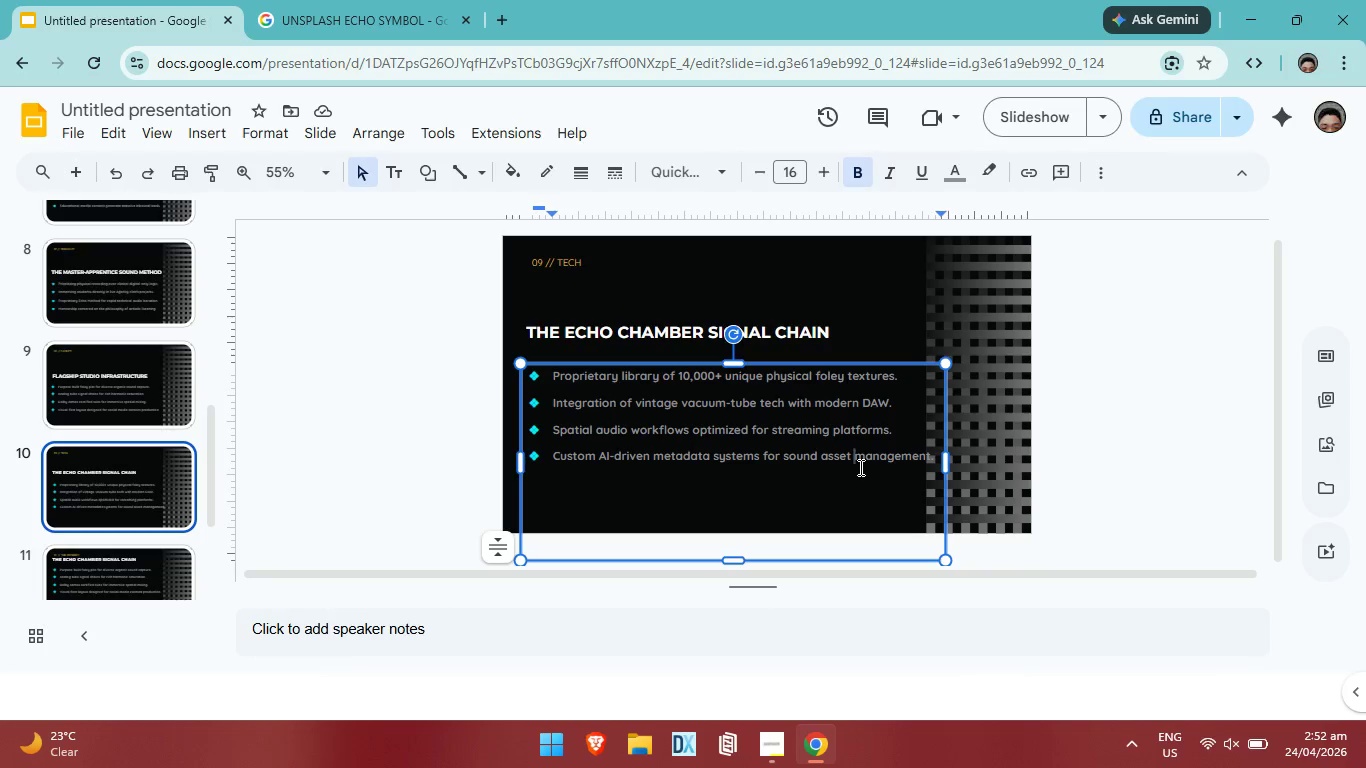 
key(Space)
 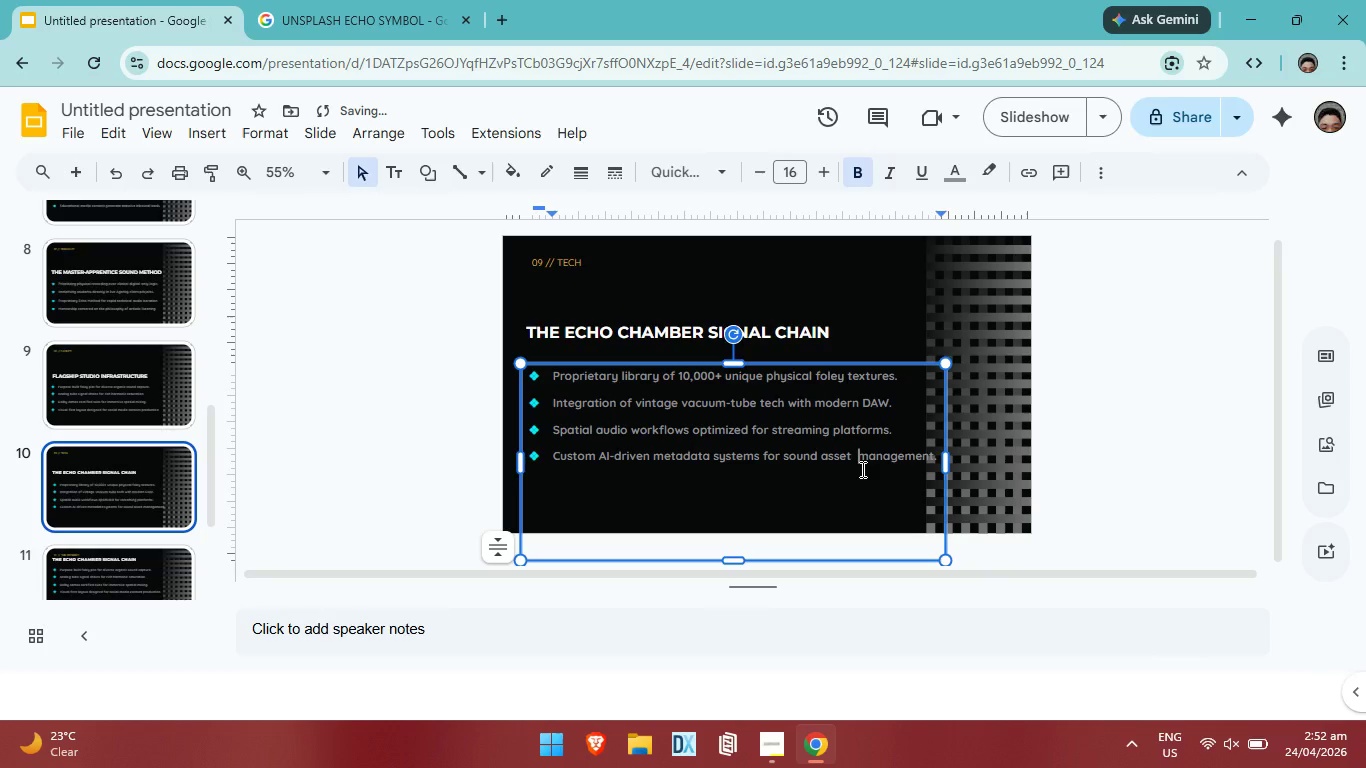 
key(Space)
 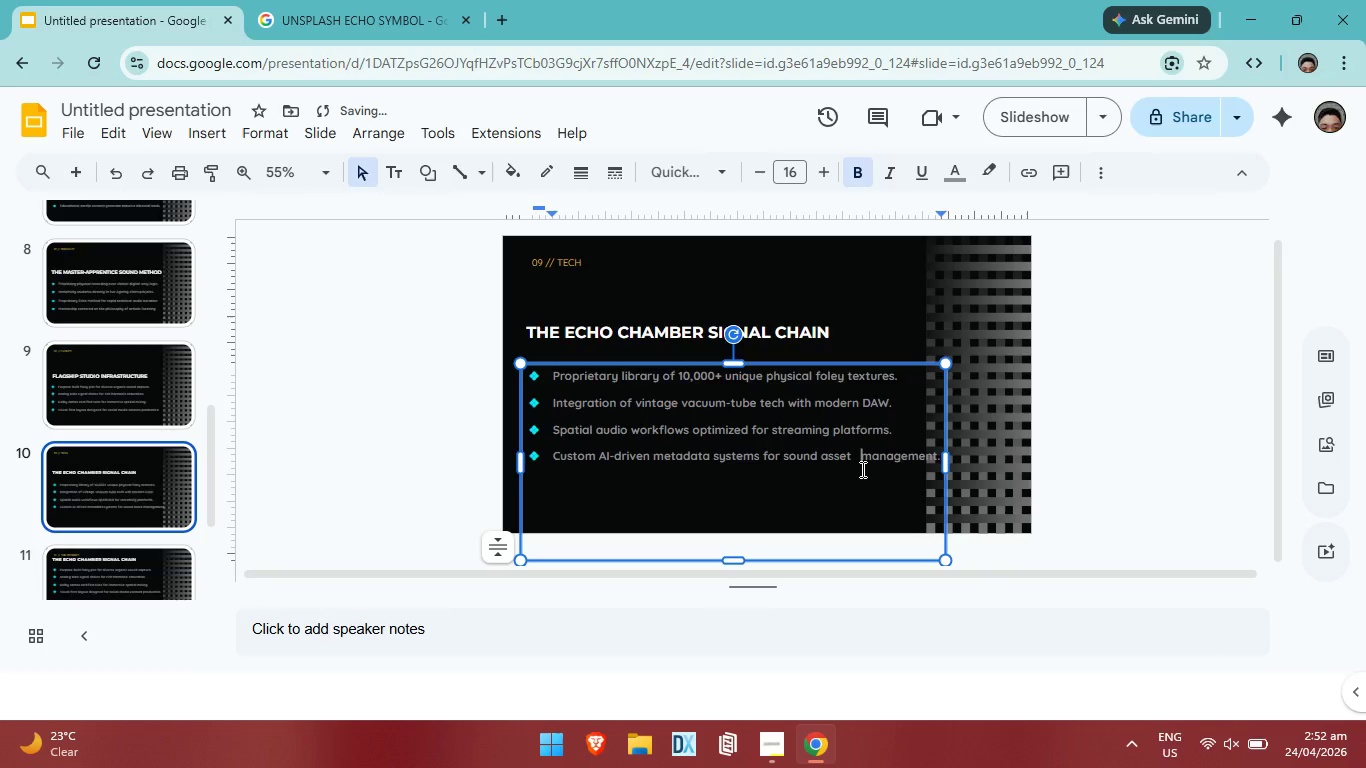 
key(Space)
 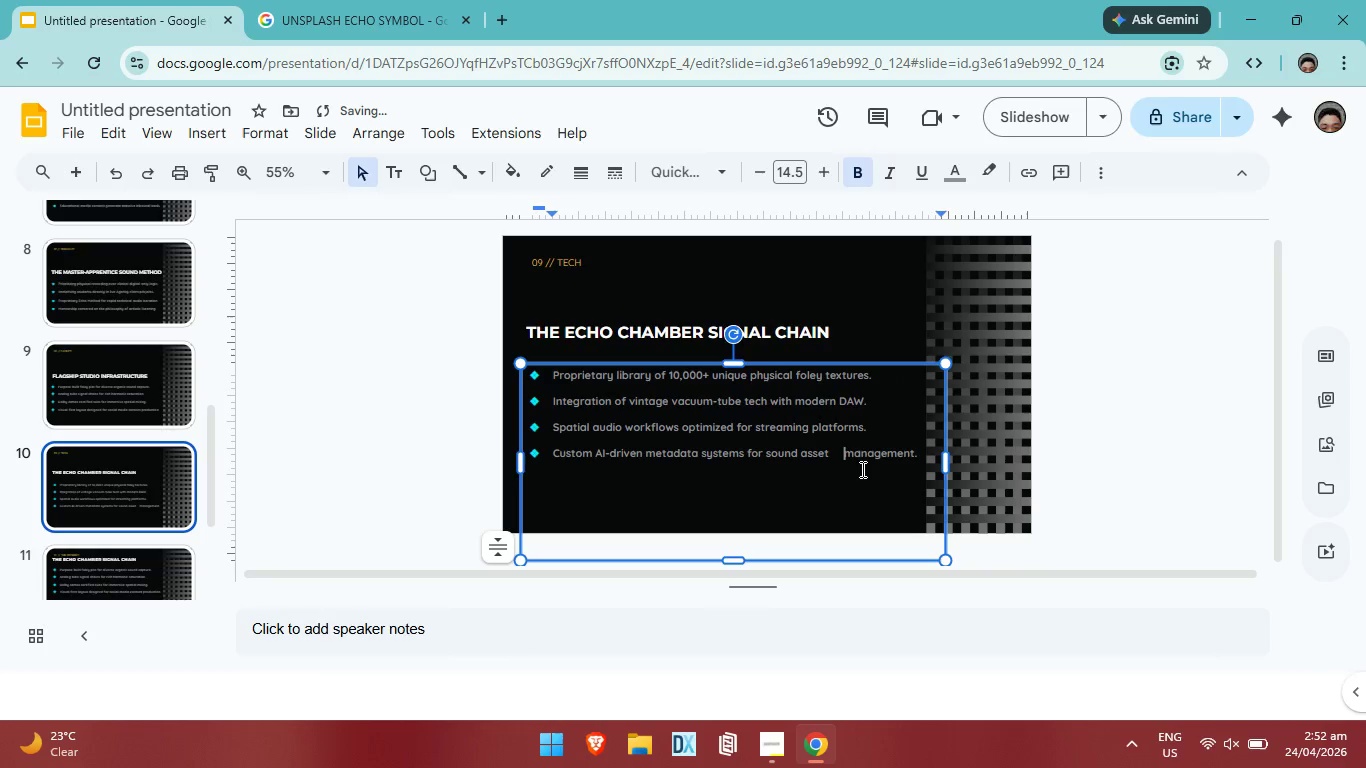 
key(Space)
 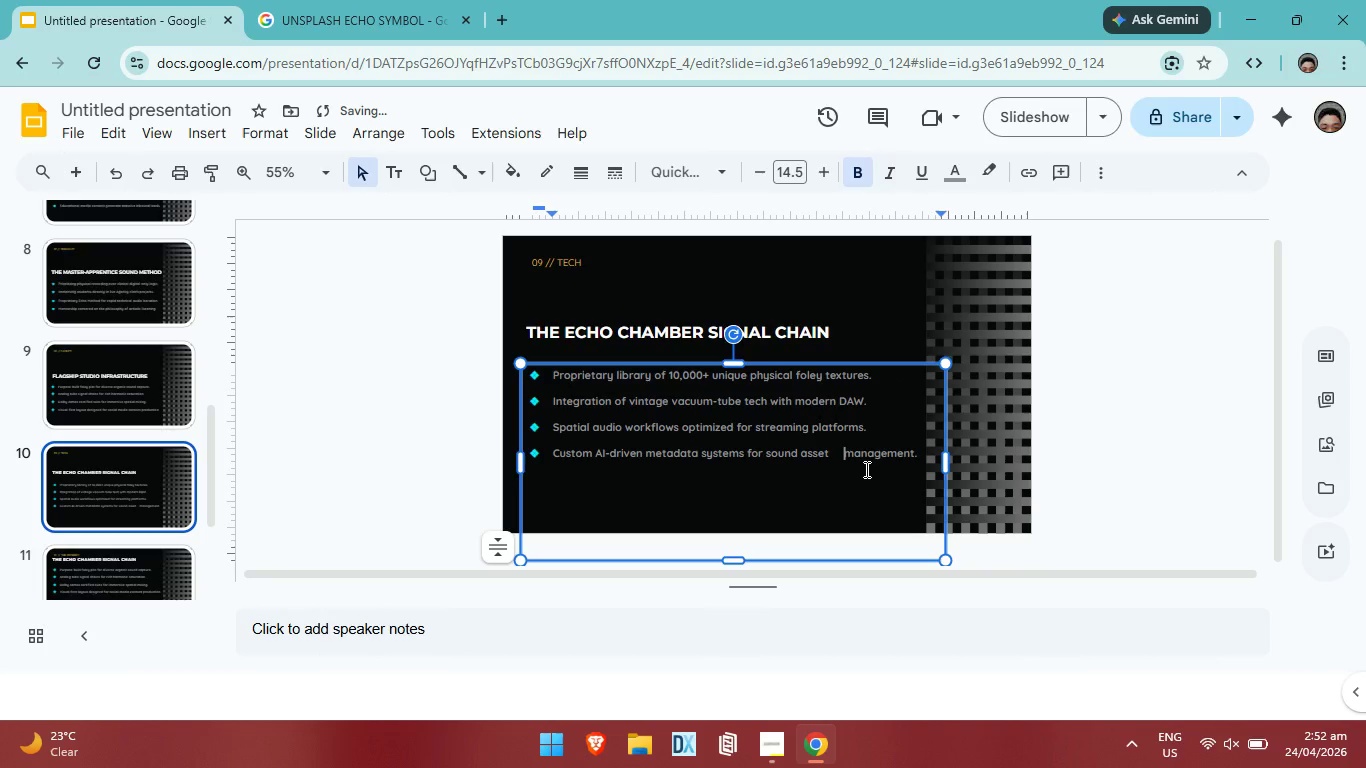 
key(Control+ControlLeft)
 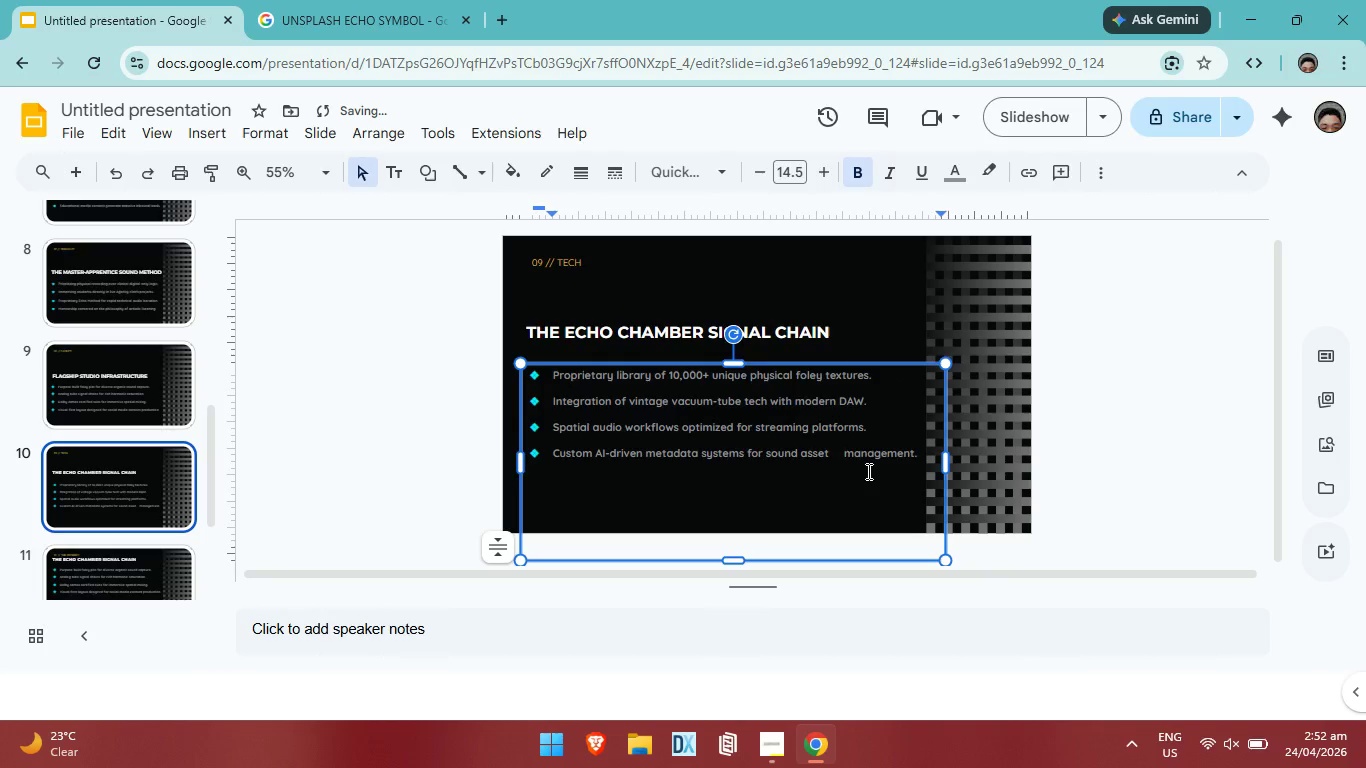 
key(Control+Z)
 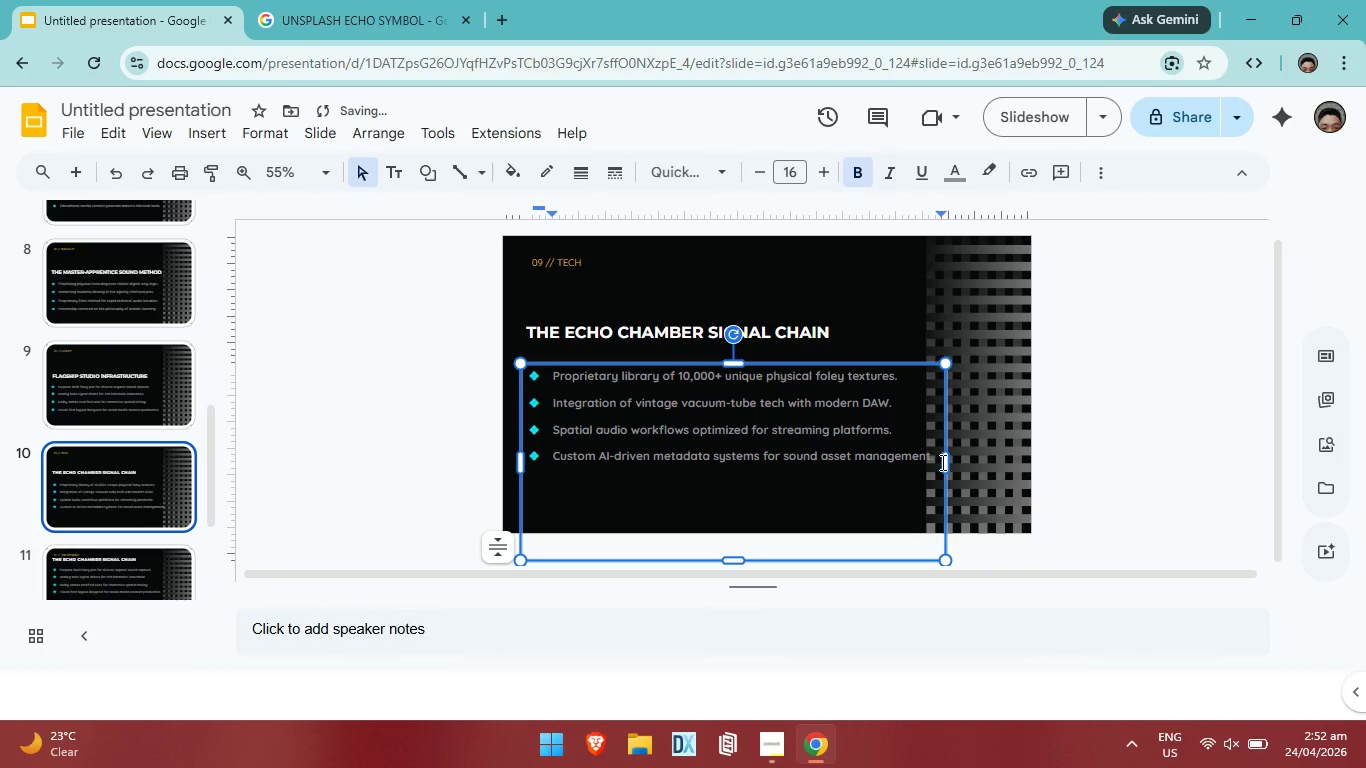 
left_click_drag(start_coordinate=[948, 460], to_coordinate=[919, 460])
 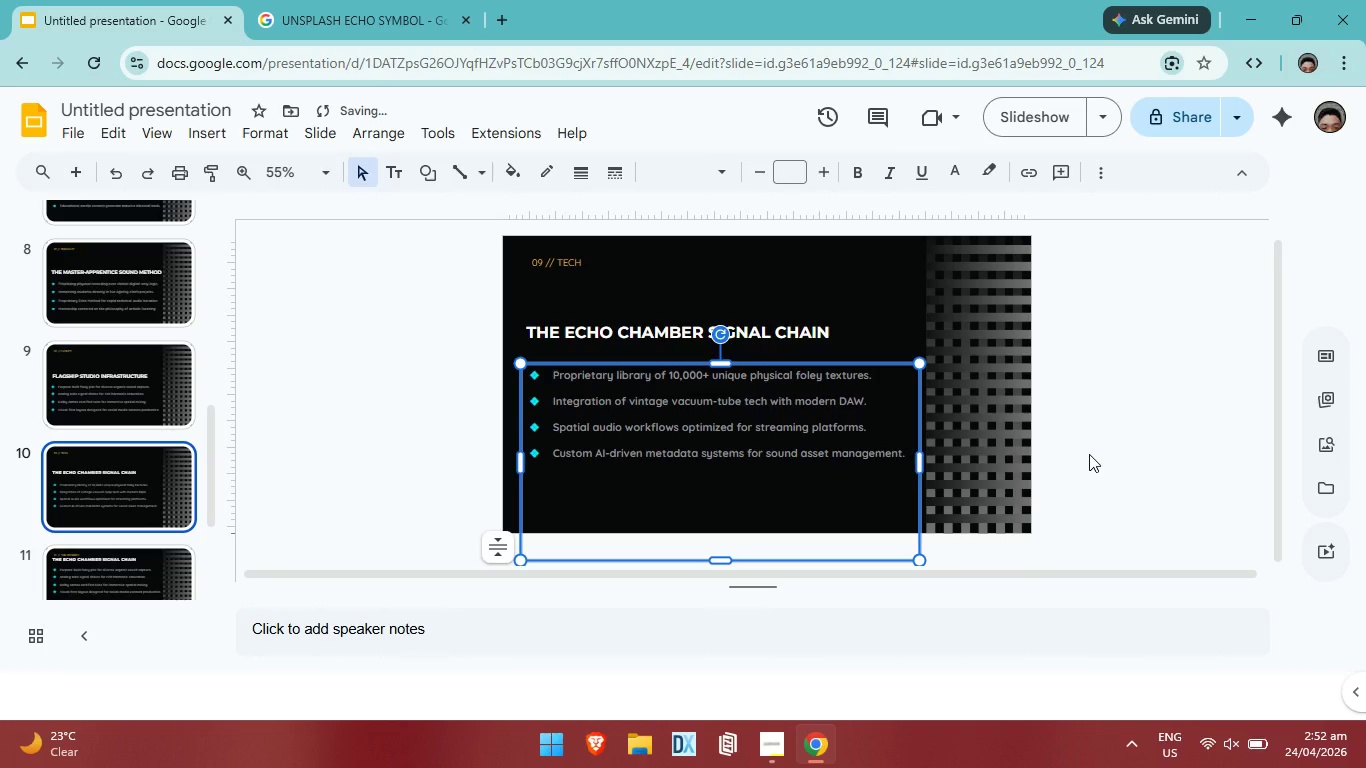 
left_click([1089, 454])
 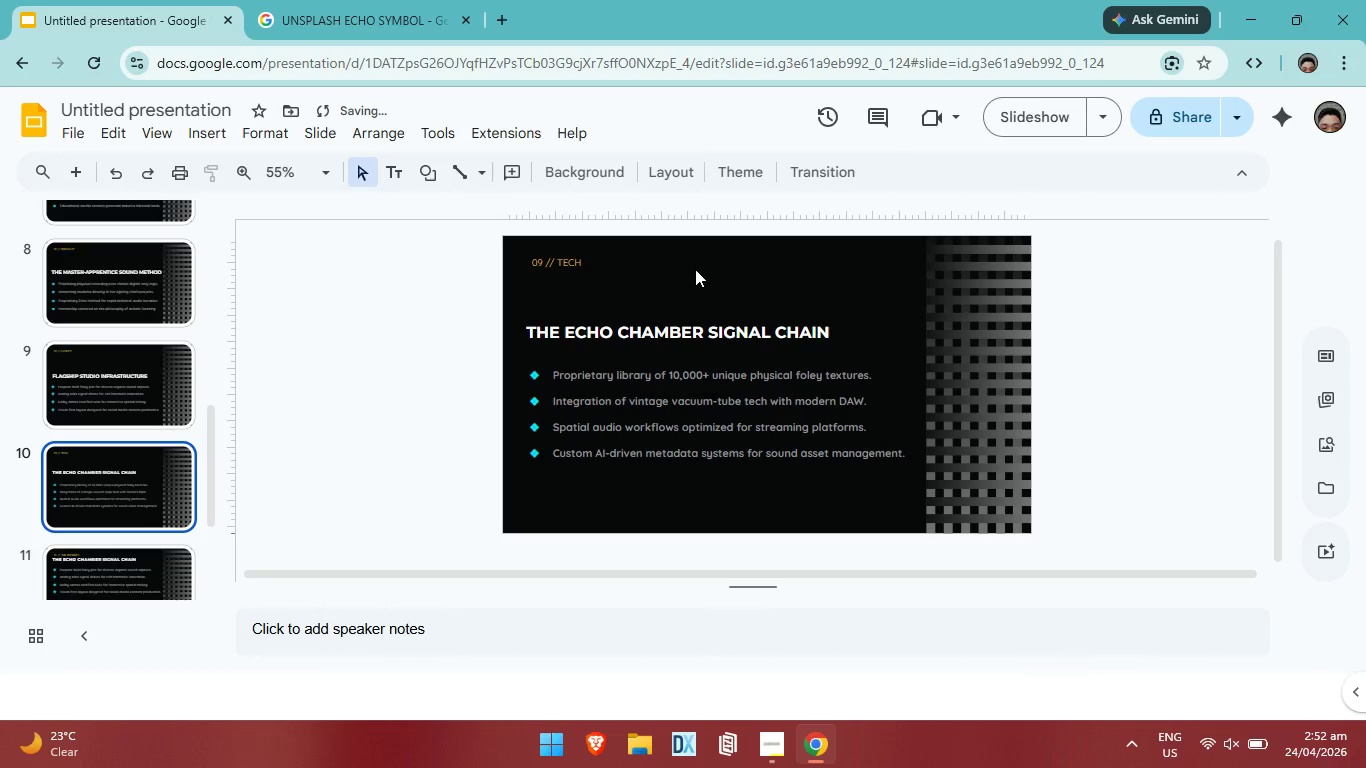 
left_click_drag(start_coordinate=[695, 269], to_coordinate=[755, 484])
 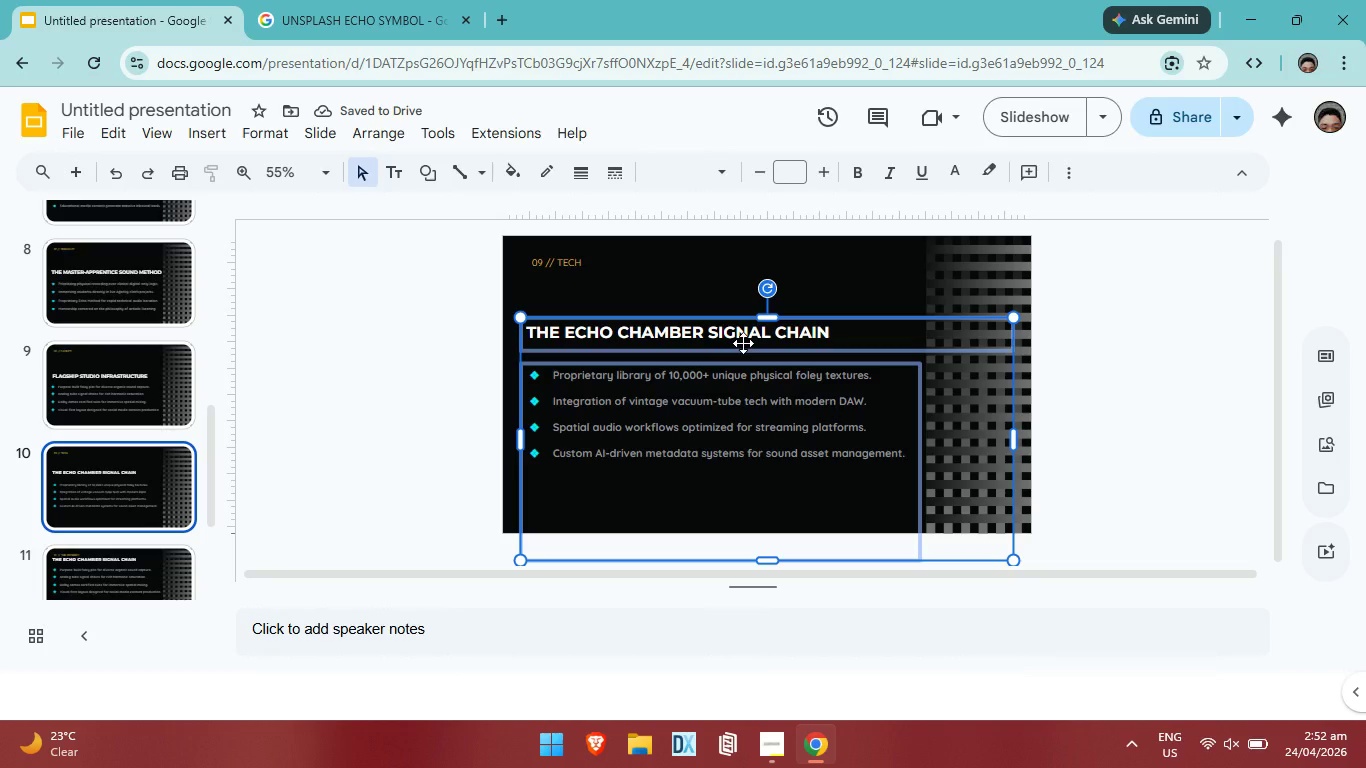 
left_click_drag(start_coordinate=[743, 343], to_coordinate=[740, 368])
 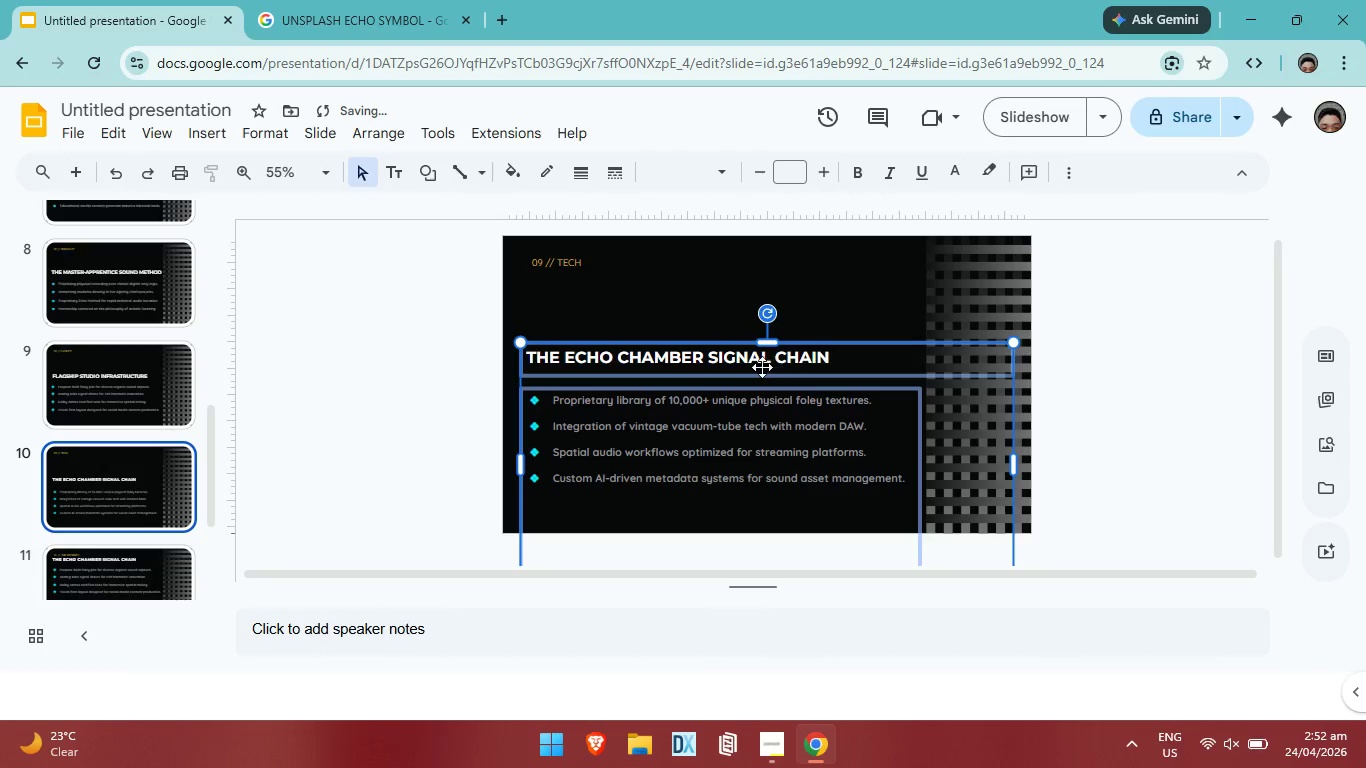 
left_click_drag(start_coordinate=[740, 344], to_coordinate=[740, 335])
 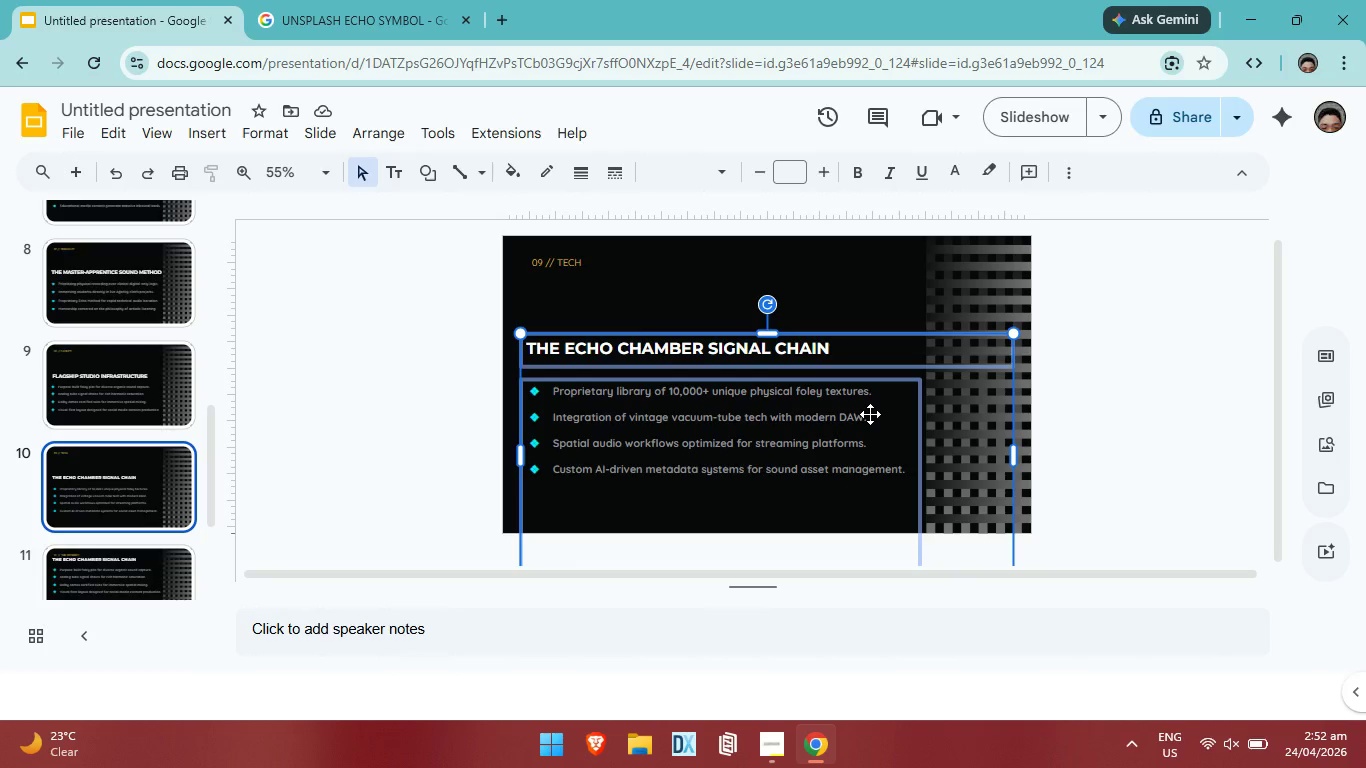 
wait(10.73)
 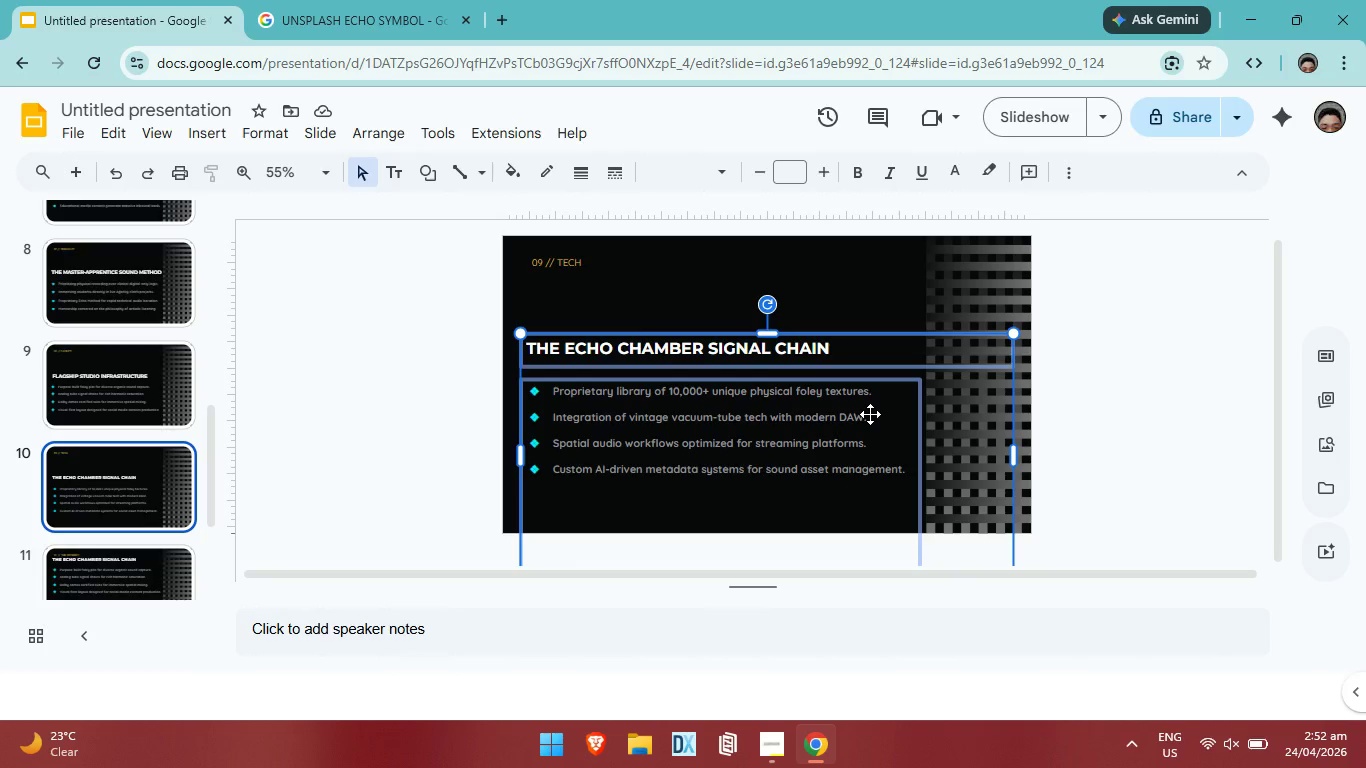 
double_click([833, 349])
 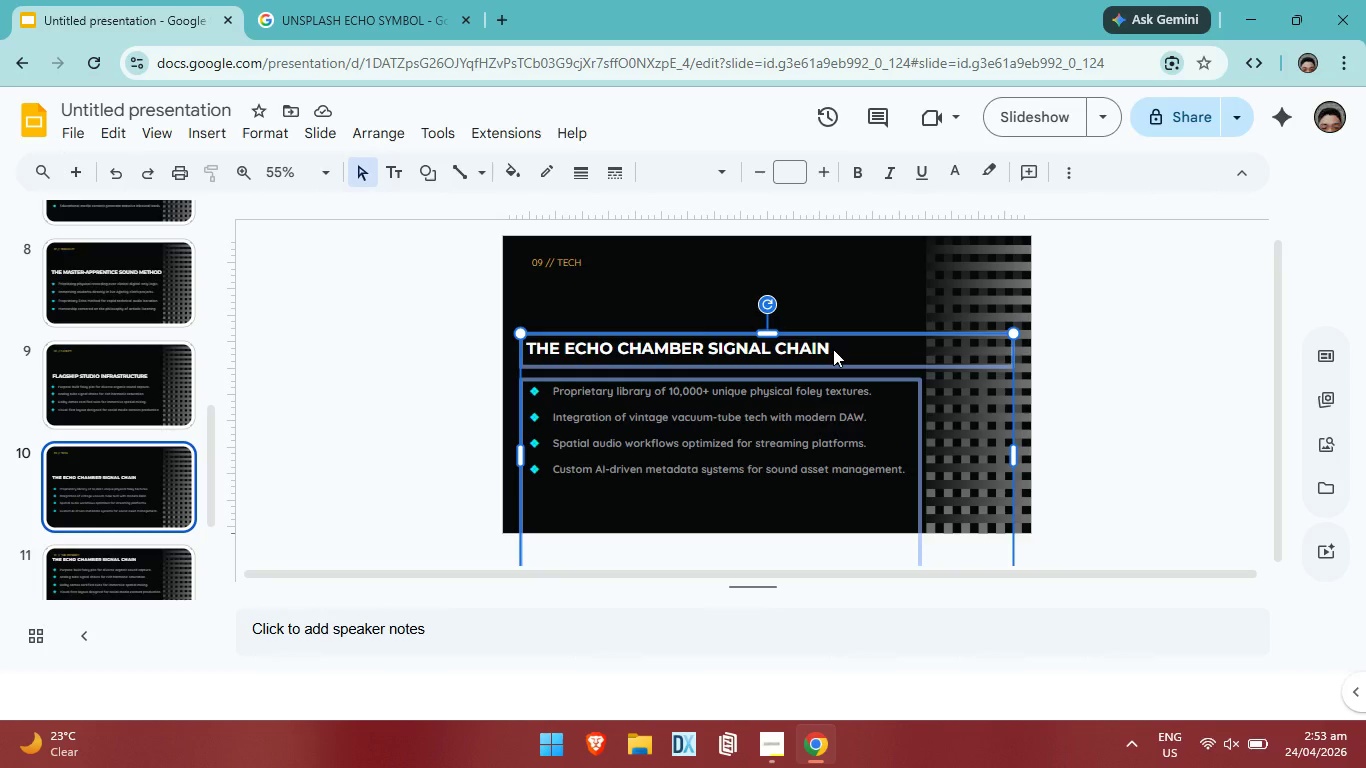 
triple_click([833, 349])
 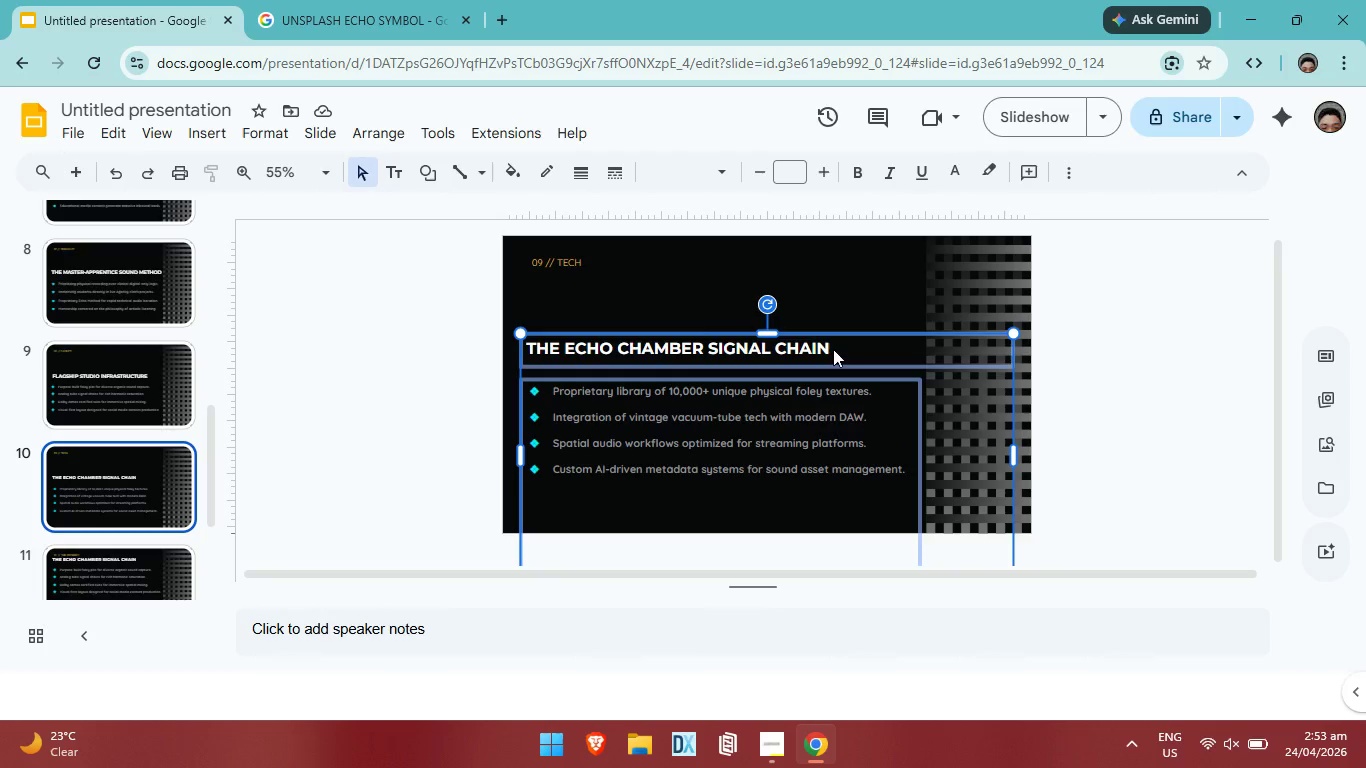 
left_click([833, 349])
 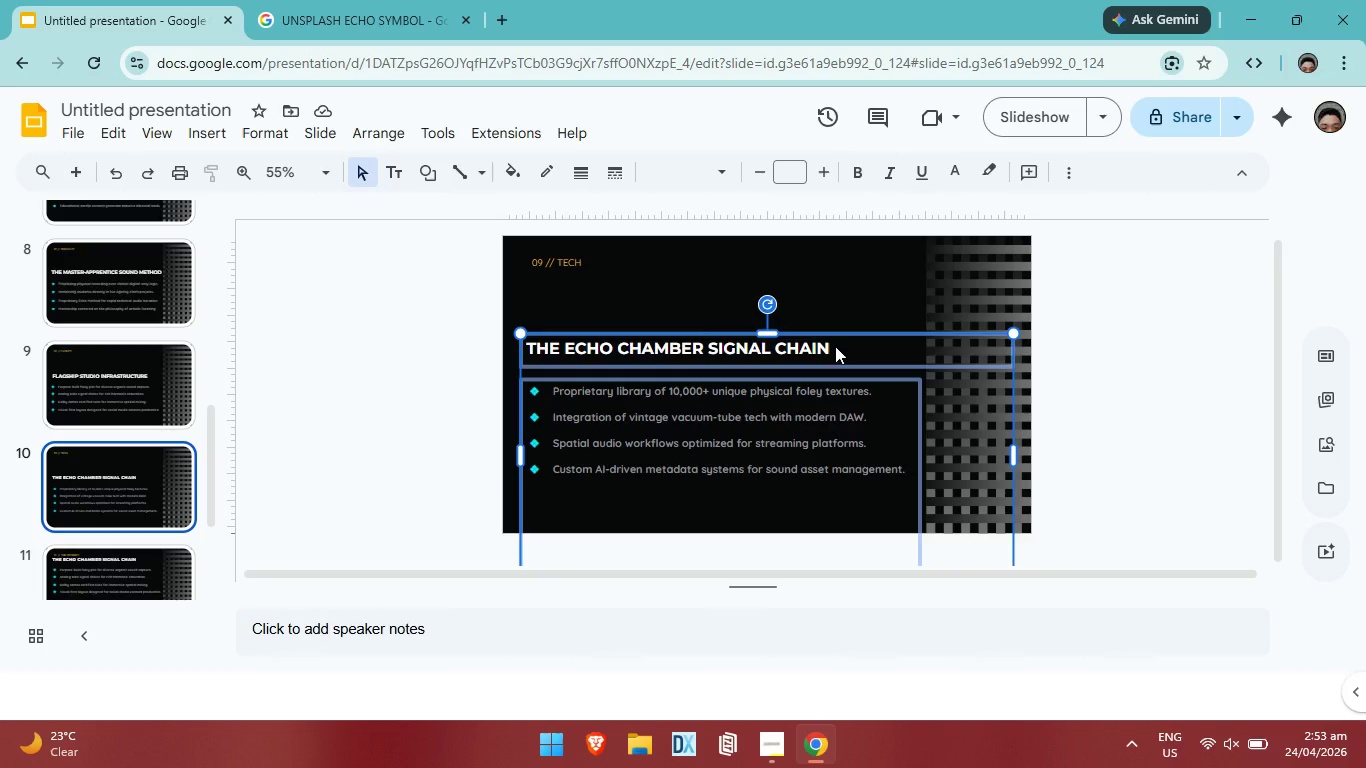 
triple_click([835, 346])
 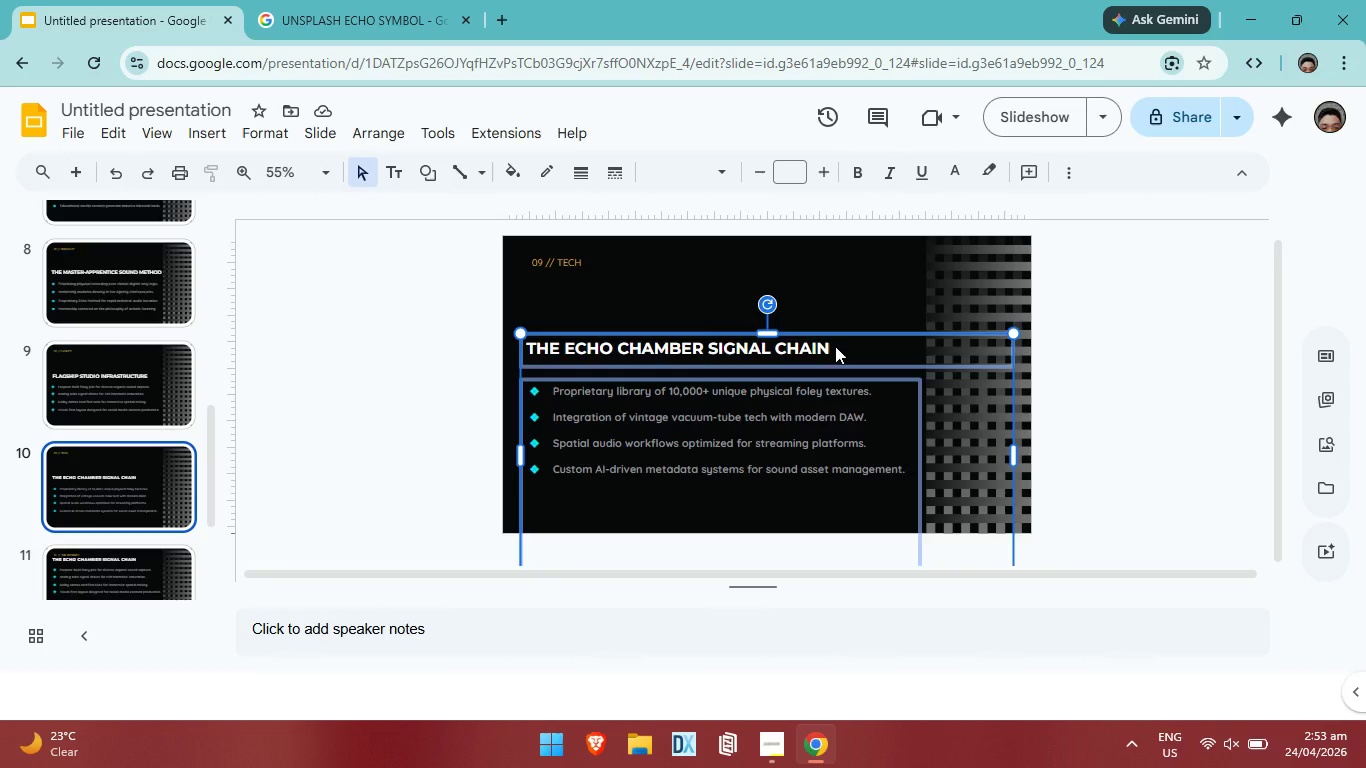 
key(Control+ControlLeft)
 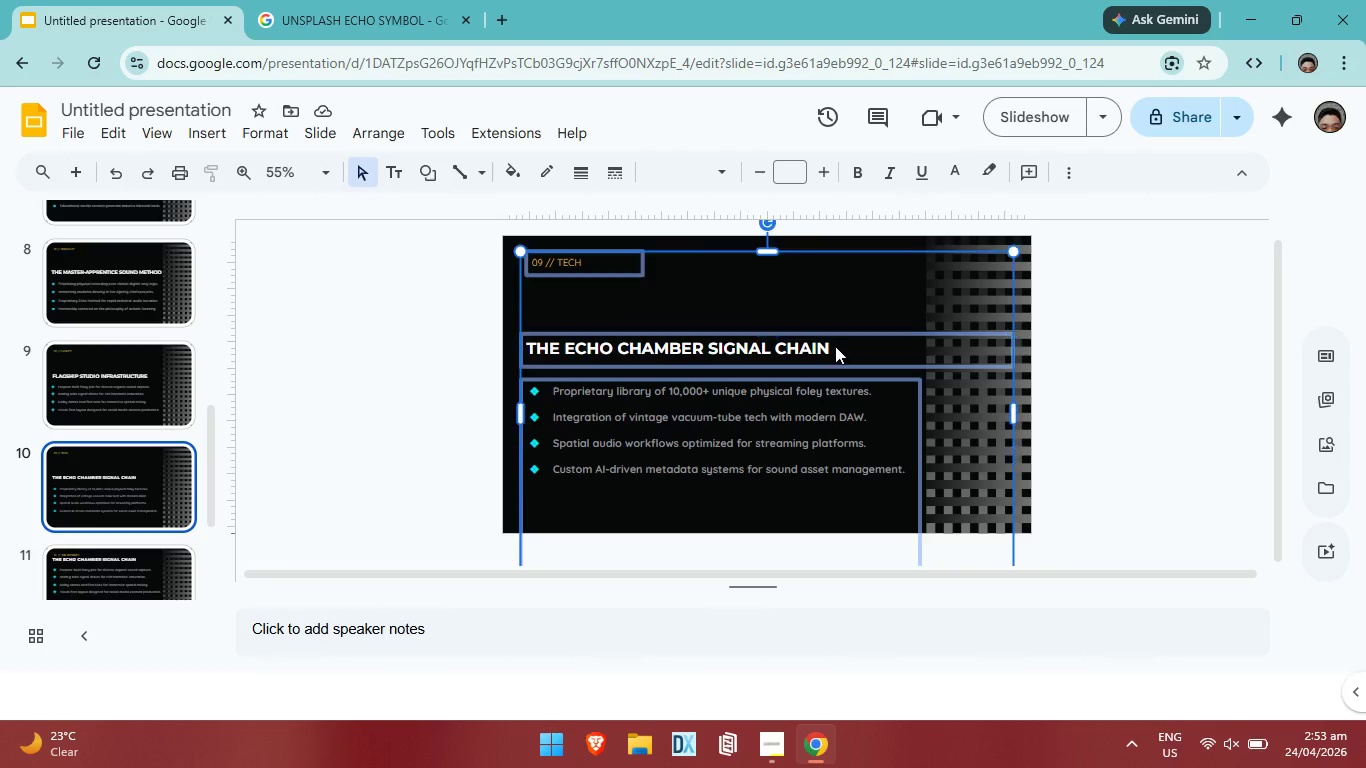 
key(Control+A)
 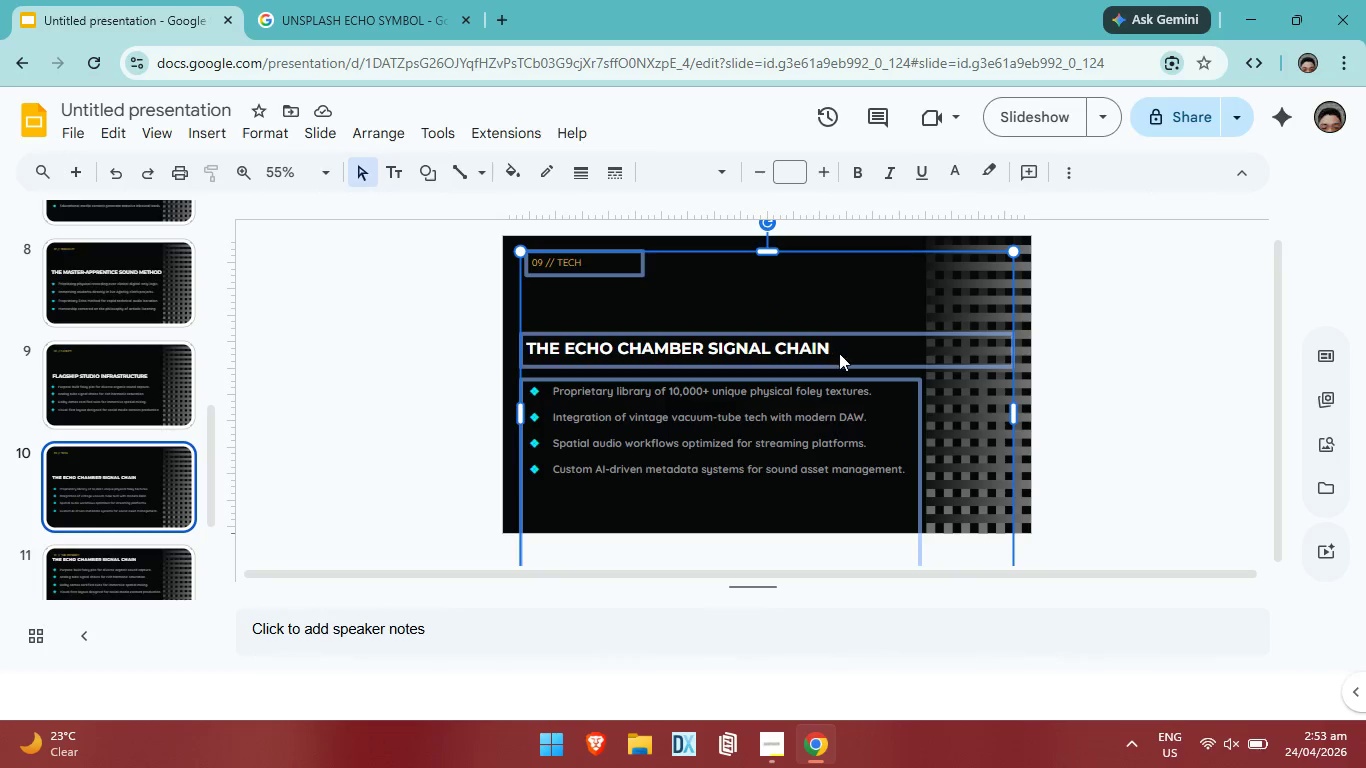 
key(Control+ControlLeft)
 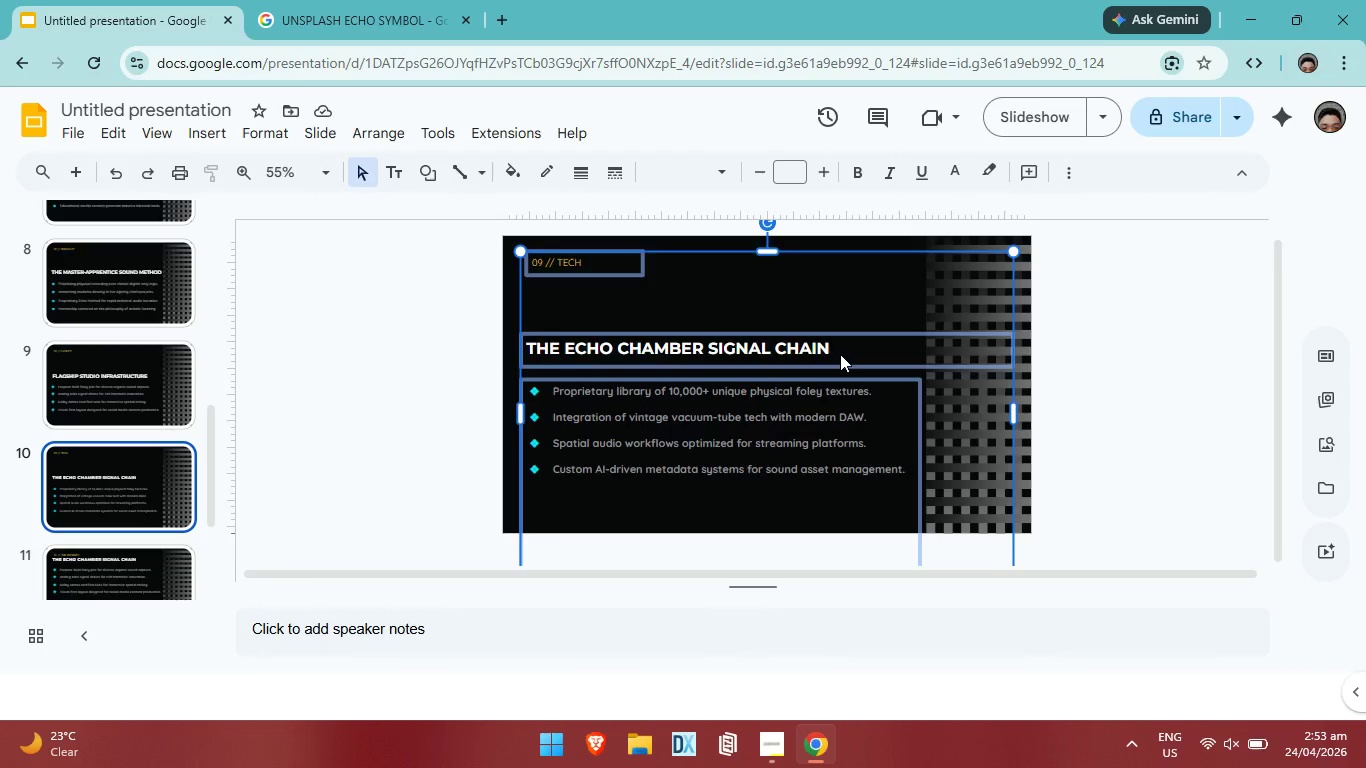 
key(Control+Z)
 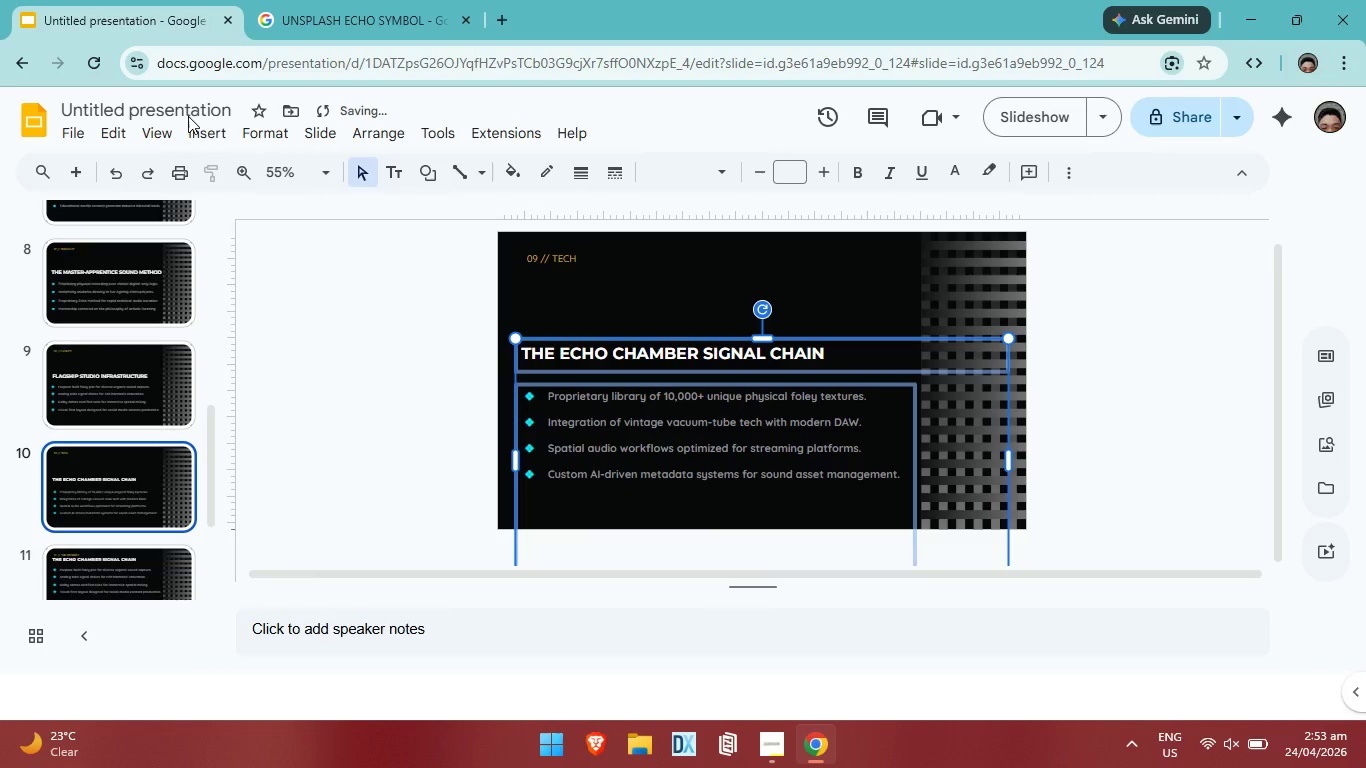 
left_click([148, 187])
 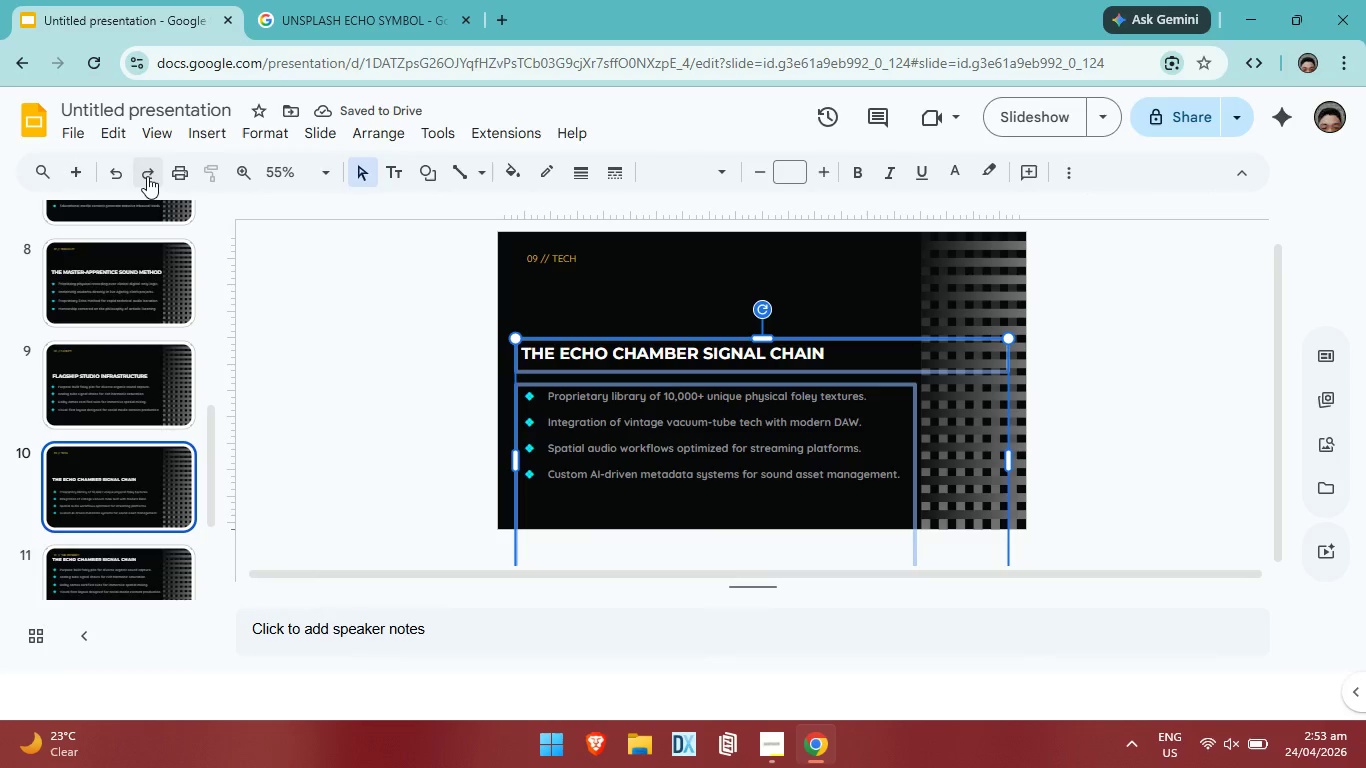 
left_click([147, 176])
 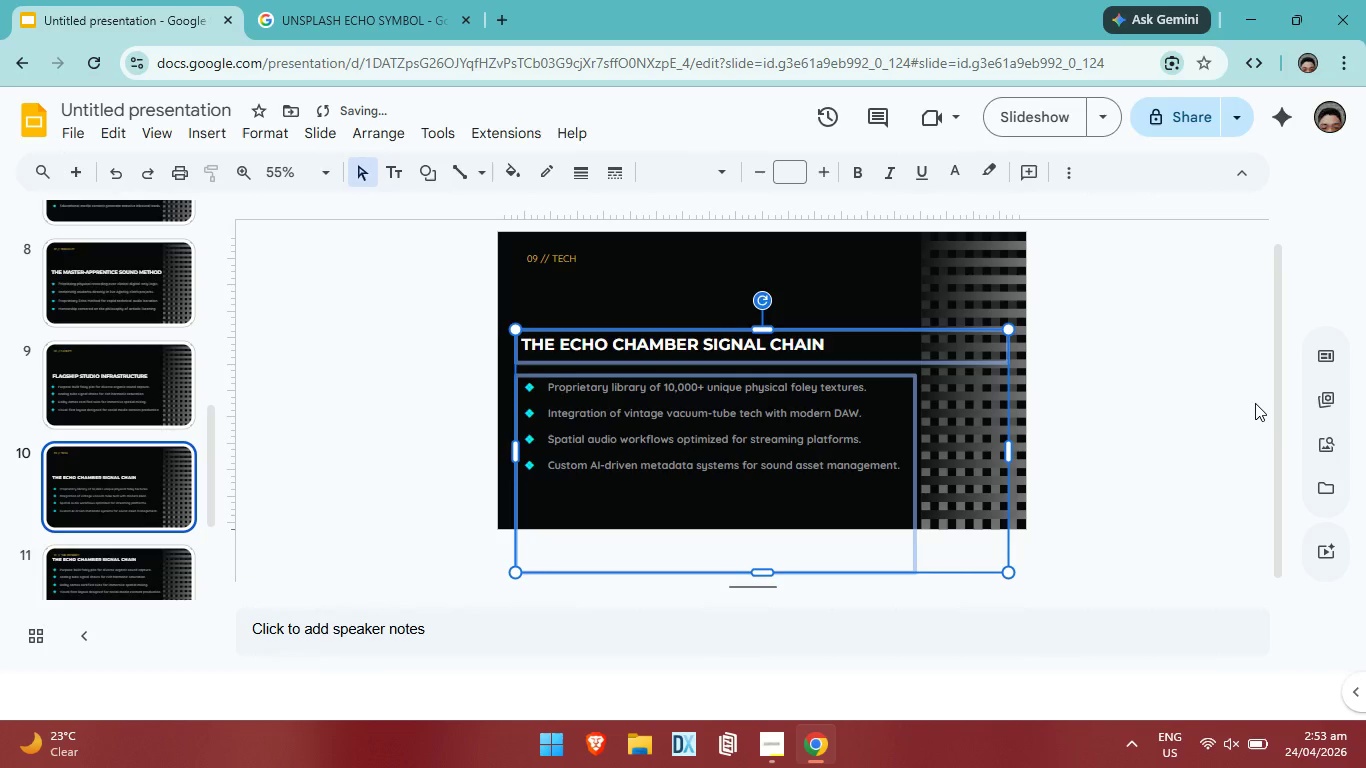 
left_click_drag(start_coordinate=[1255, 403], to_coordinate=[1257, 397])
 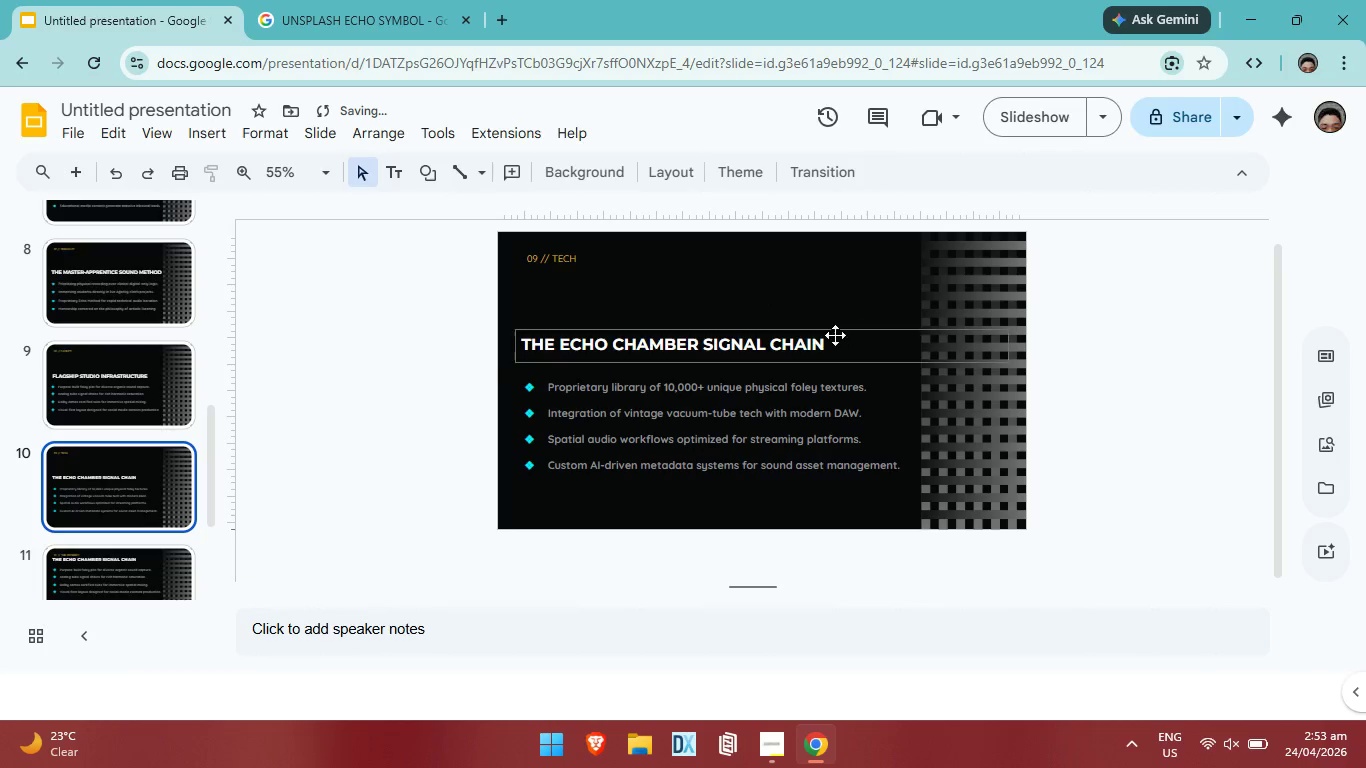 
left_click([835, 335])
 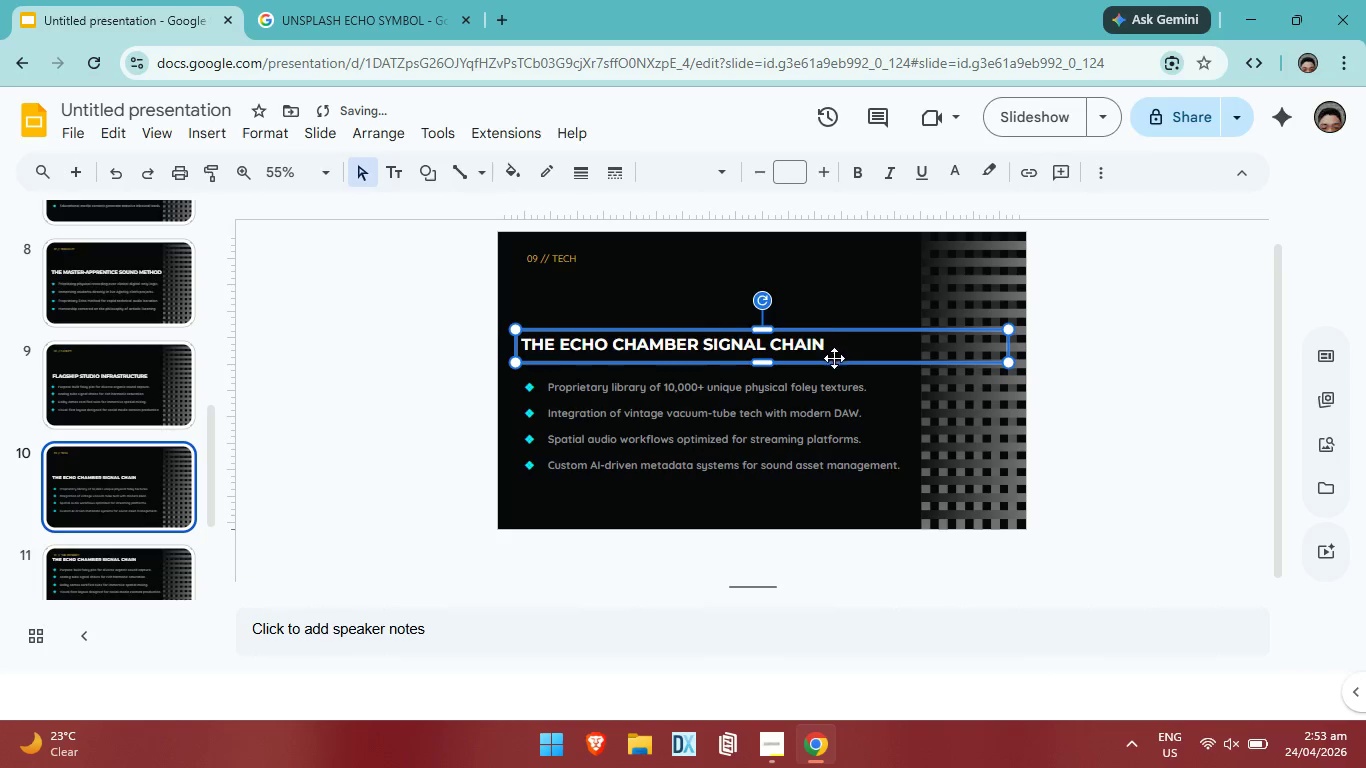 
key(Control+ControlLeft)
 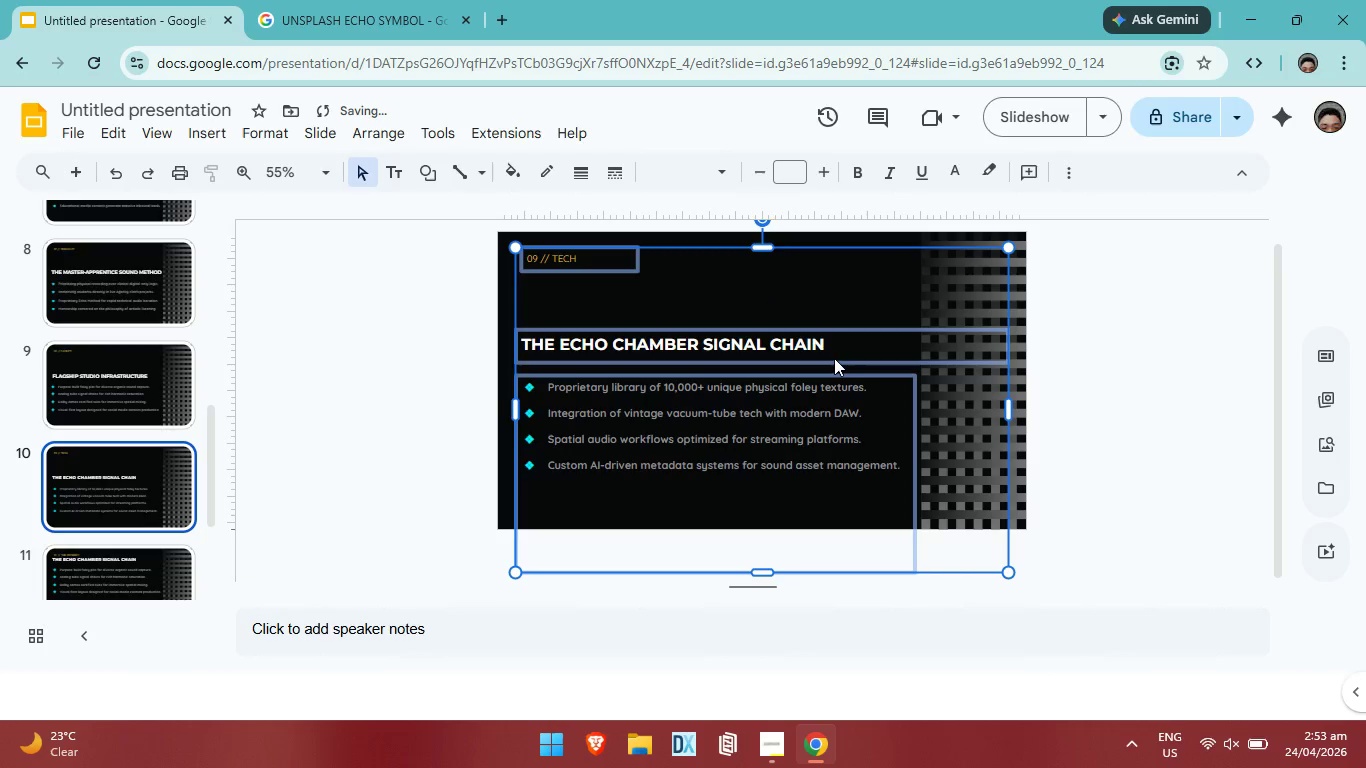 
key(Control+A)
 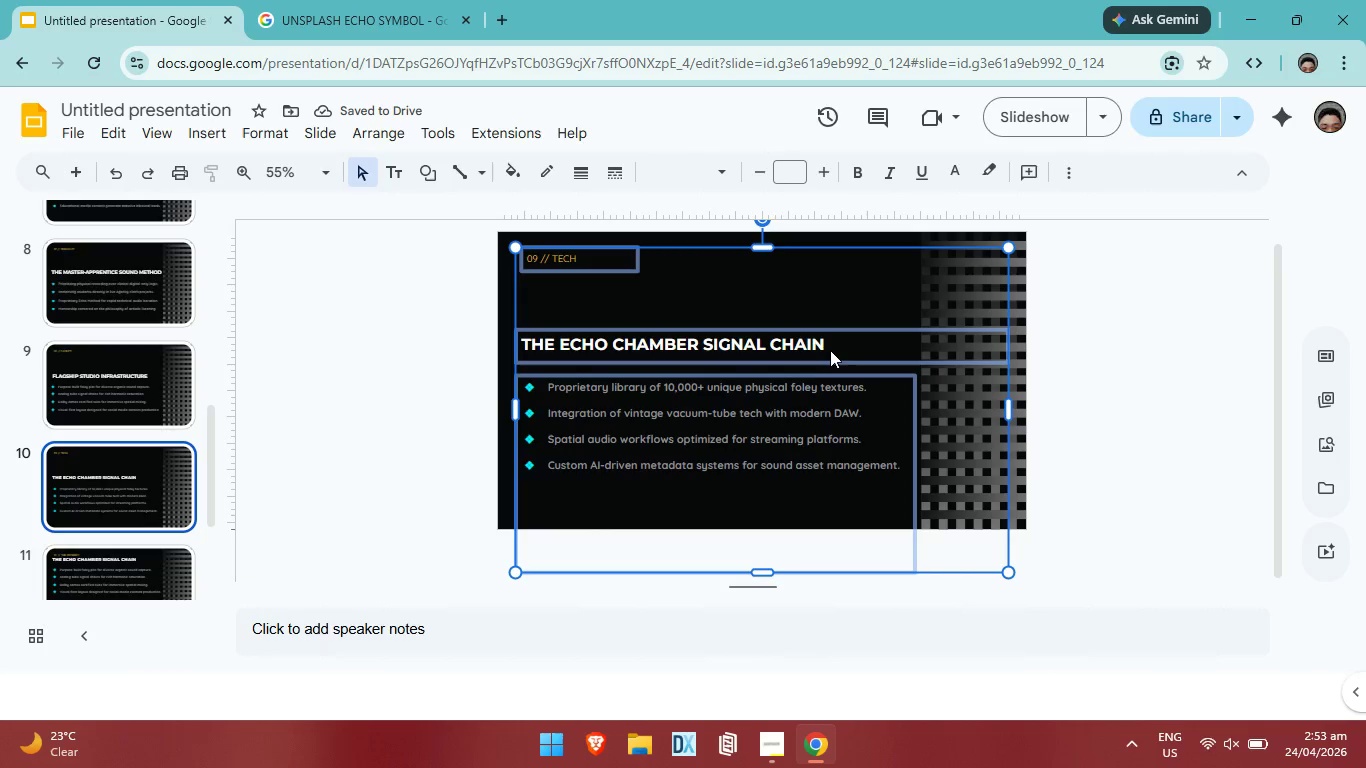 
double_click([821, 349])
 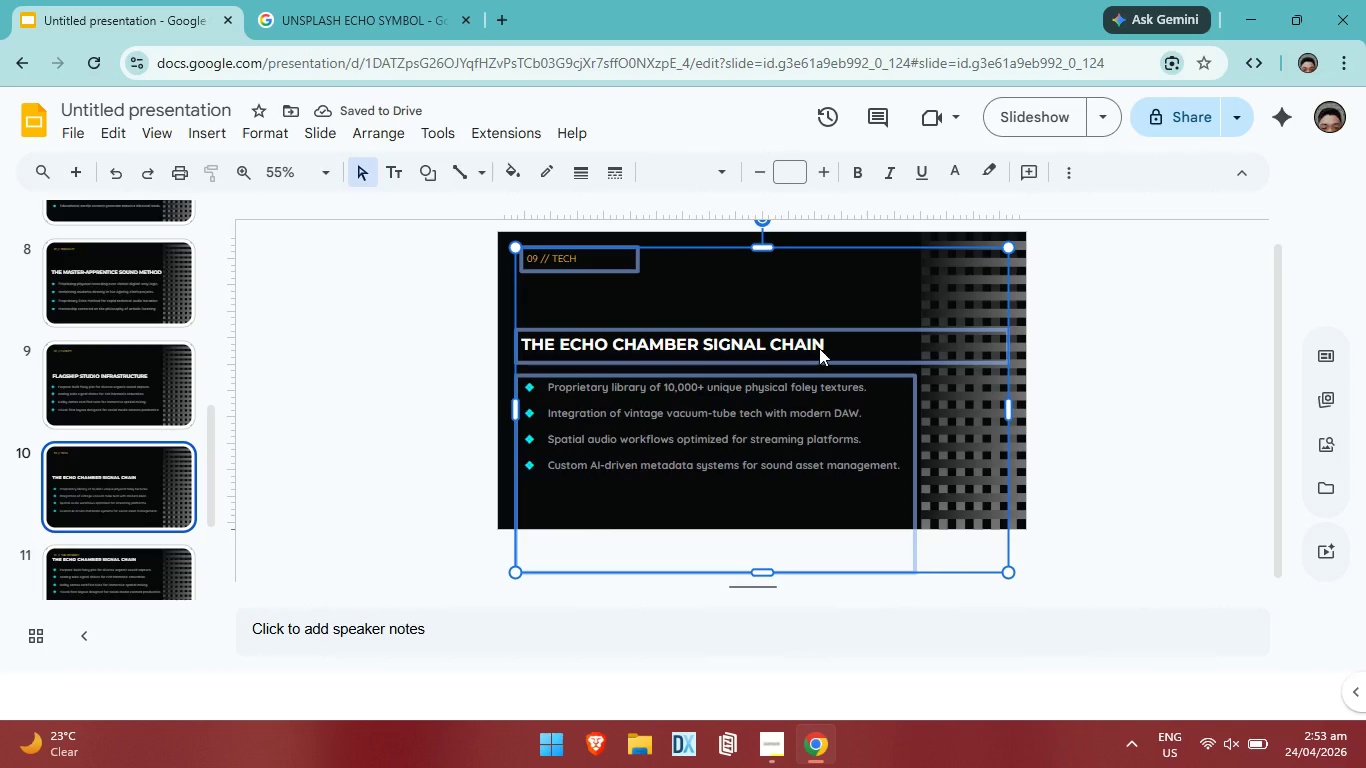 
triple_click([819, 348])
 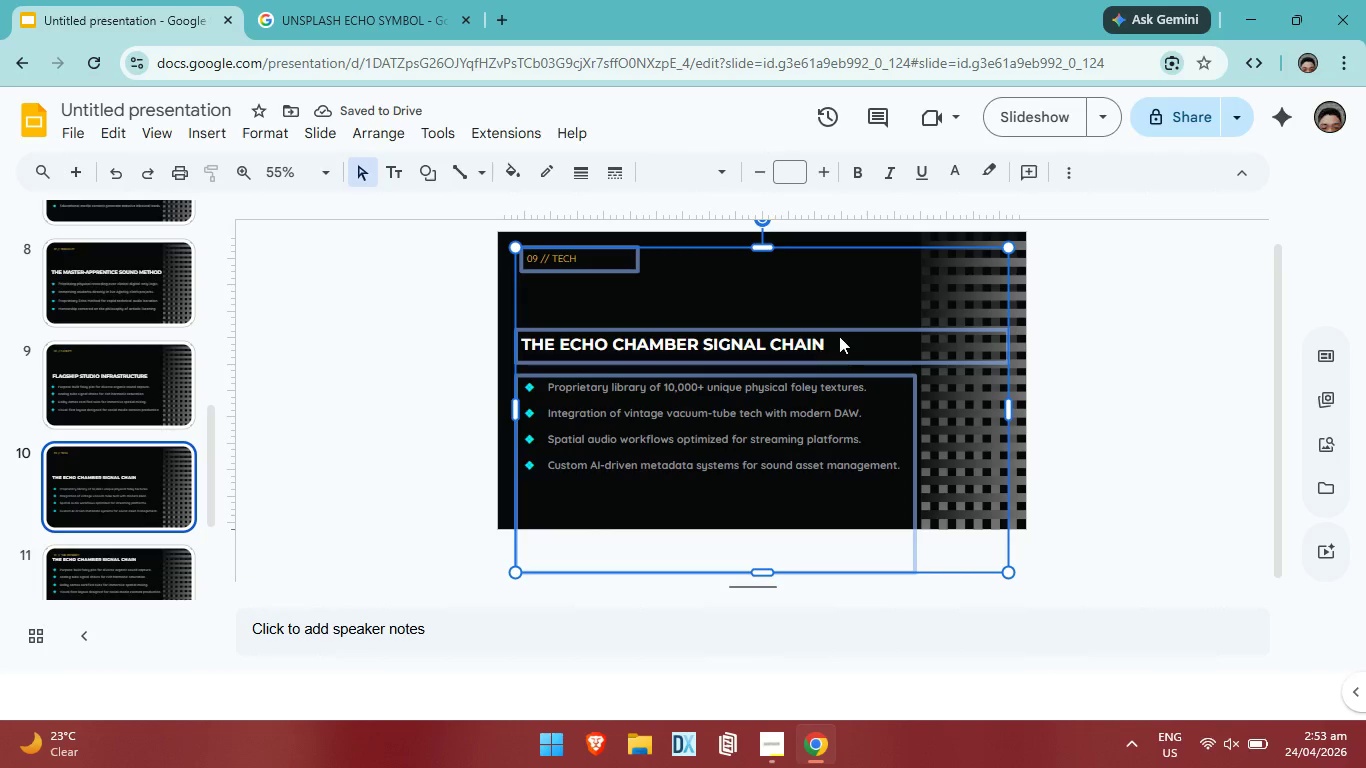 
triple_click([819, 348])
 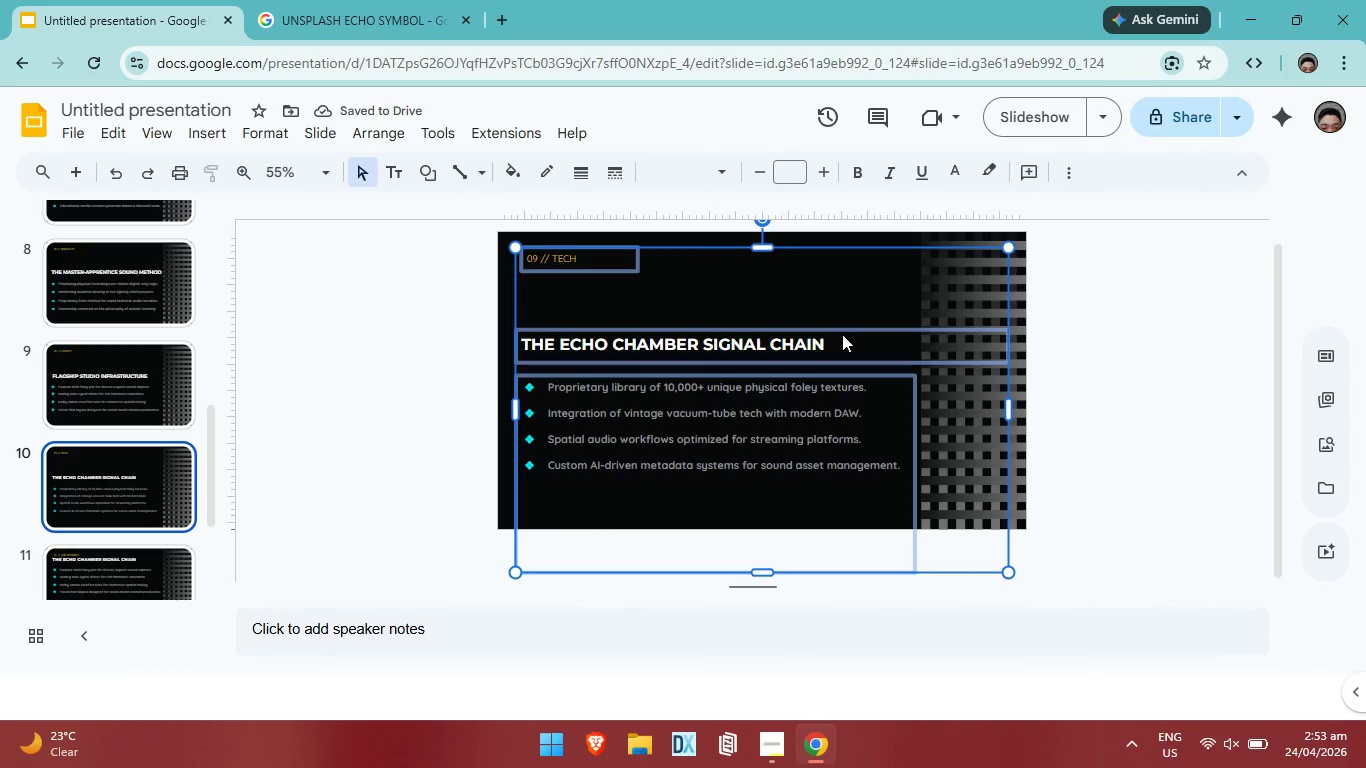 
triple_click([842, 334])
 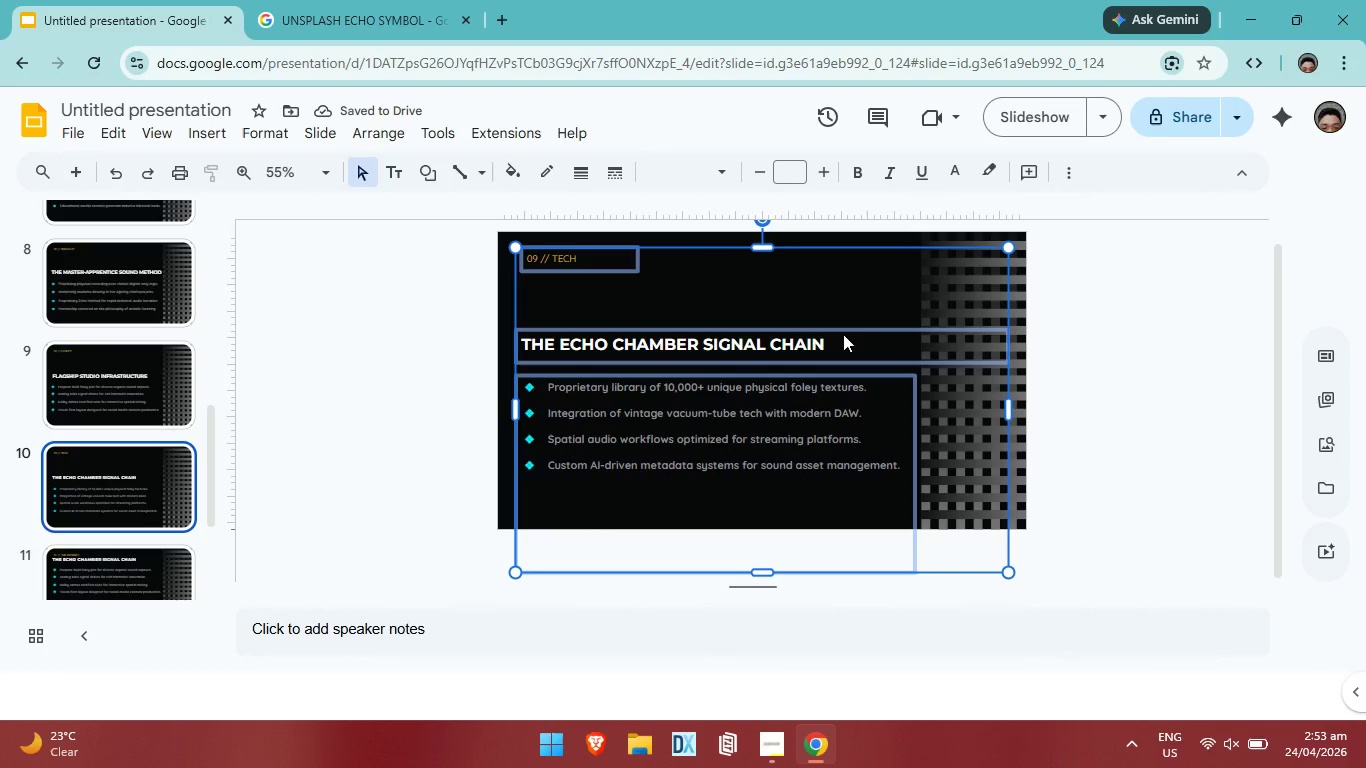 
triple_click([842, 334])
 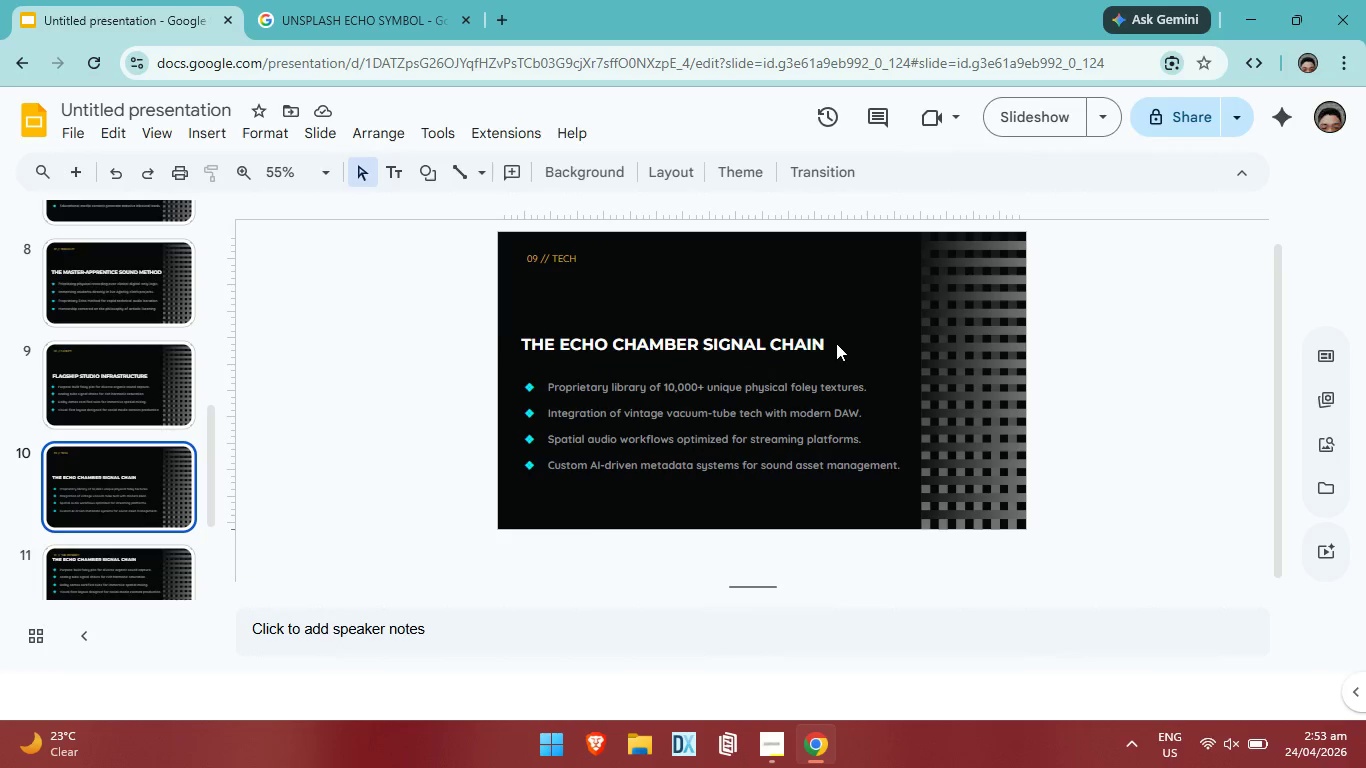 
double_click([836, 343])
 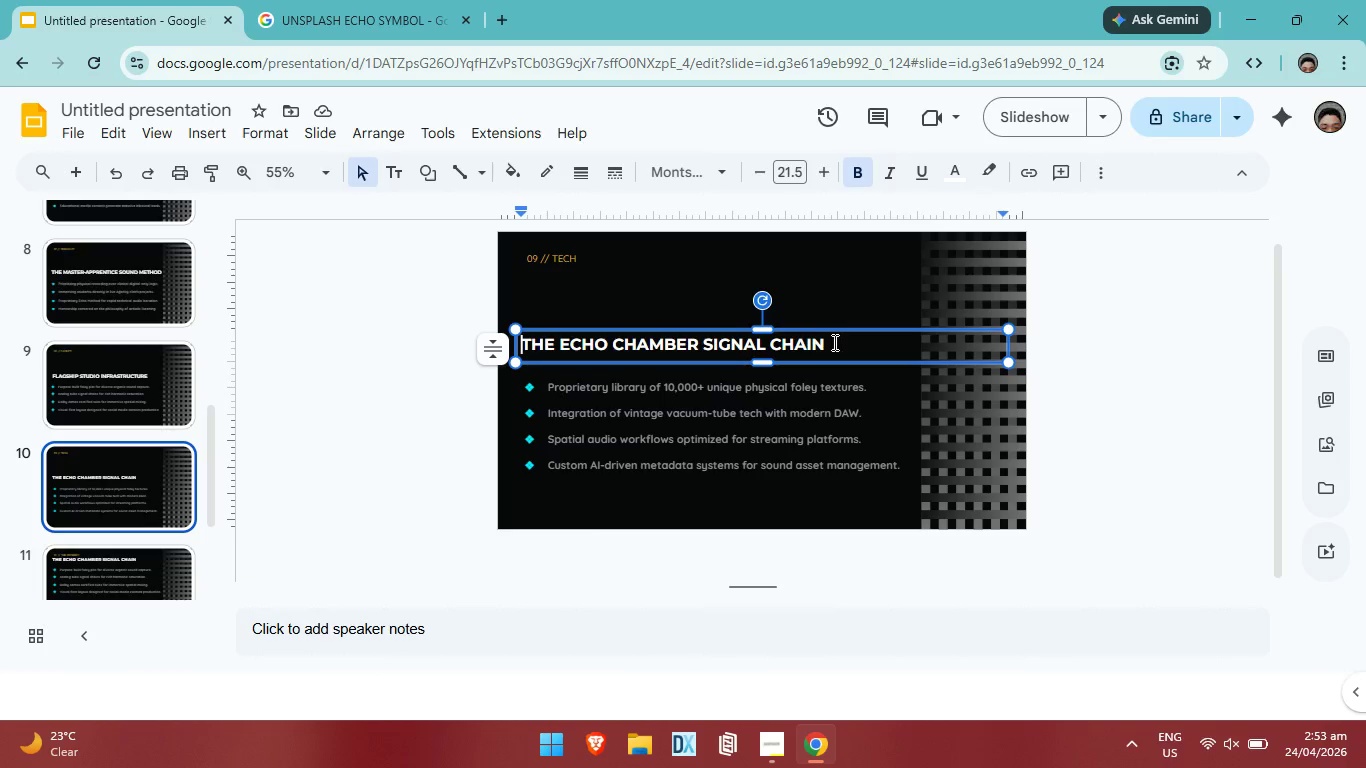 
left_click([833, 342])
 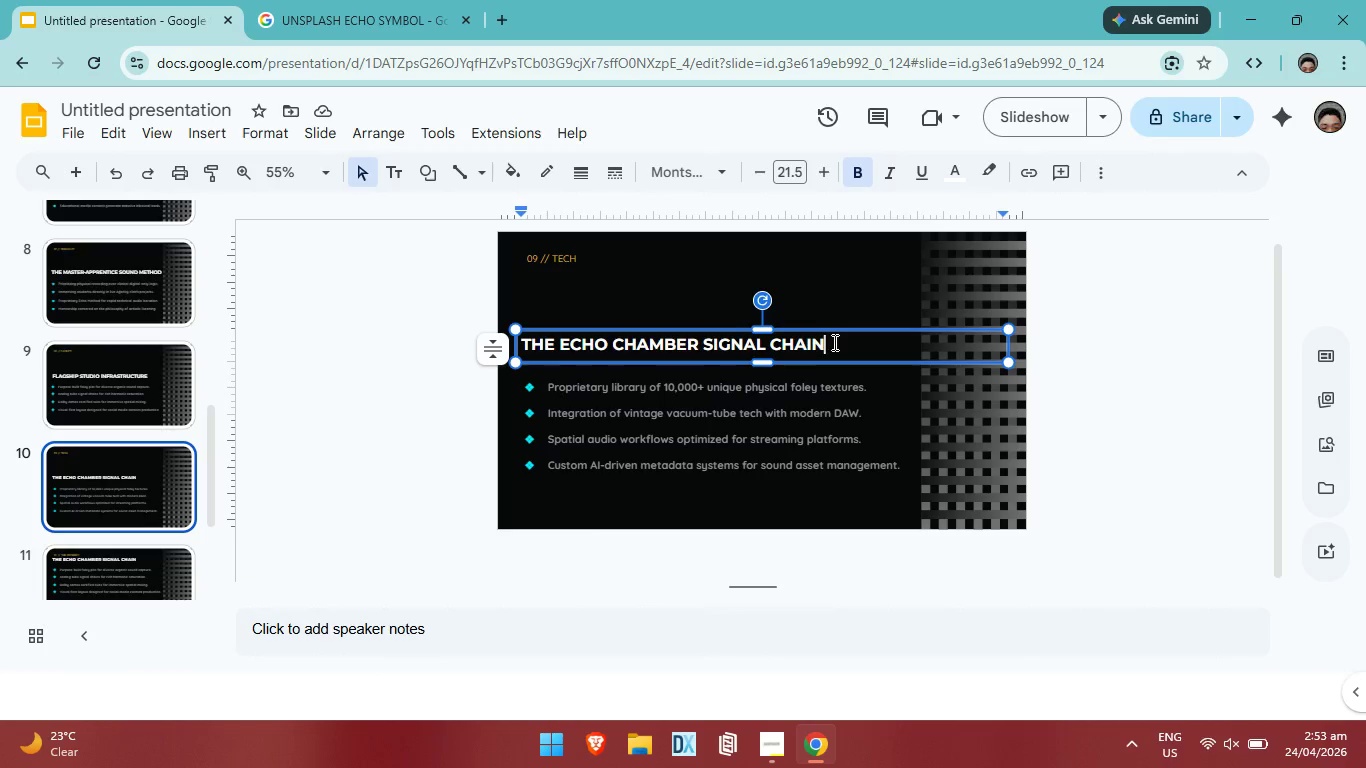 
key(Control+ControlLeft)
 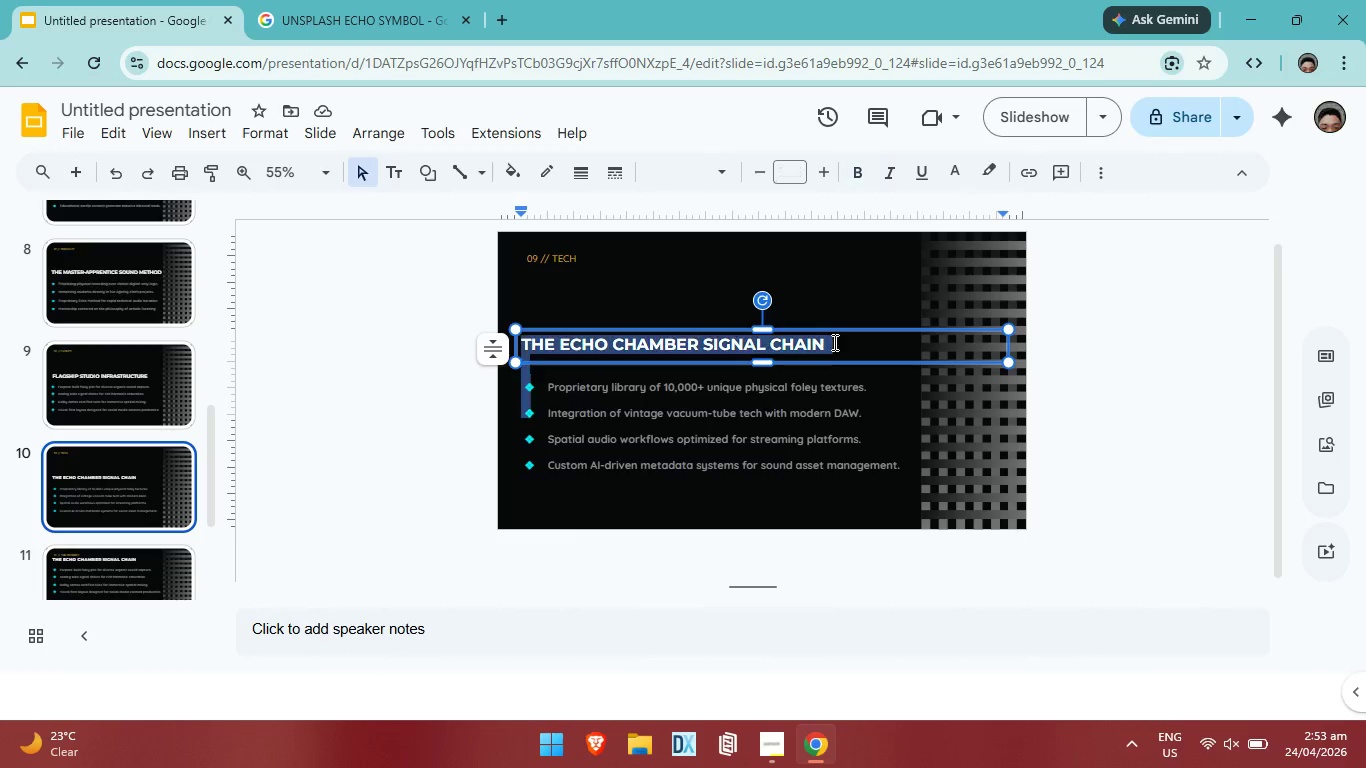 
key(Control+A)
 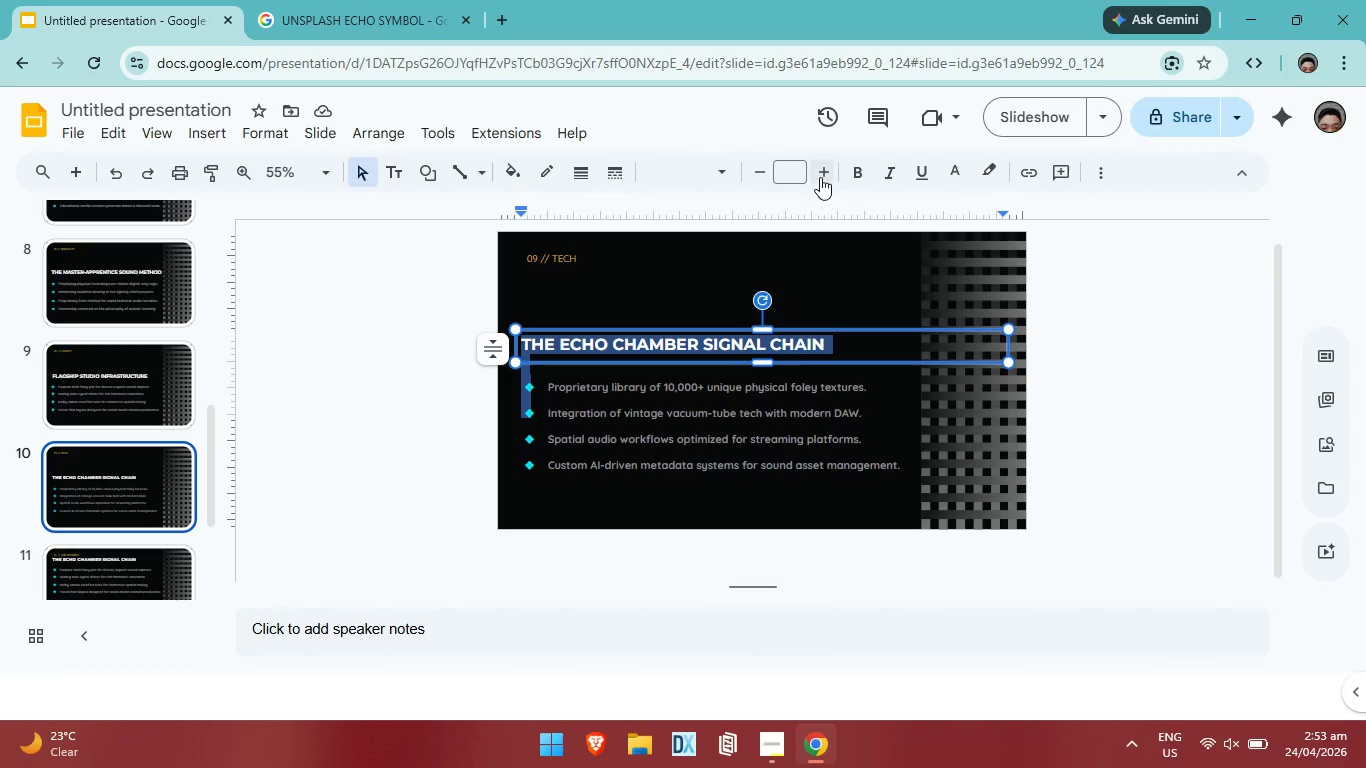 
left_click([819, 169])
 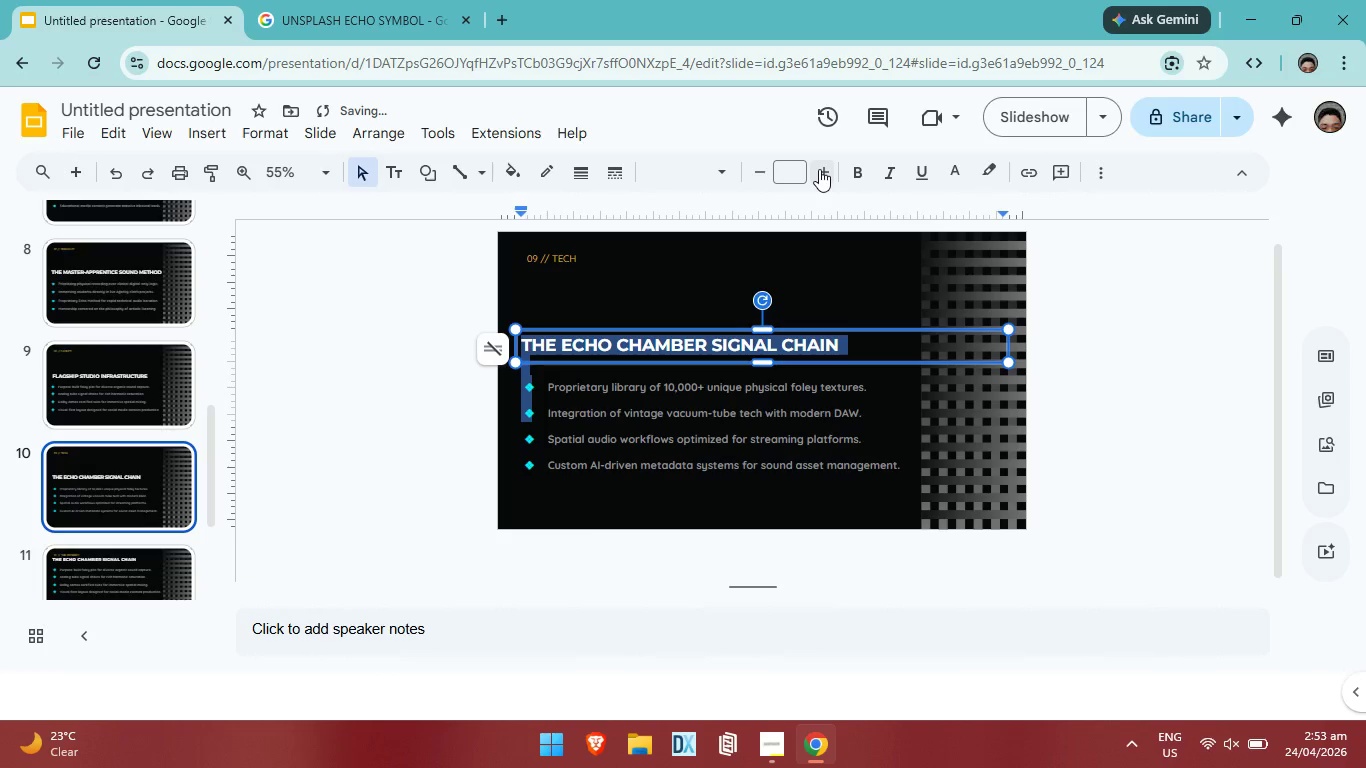 
left_click([819, 169])
 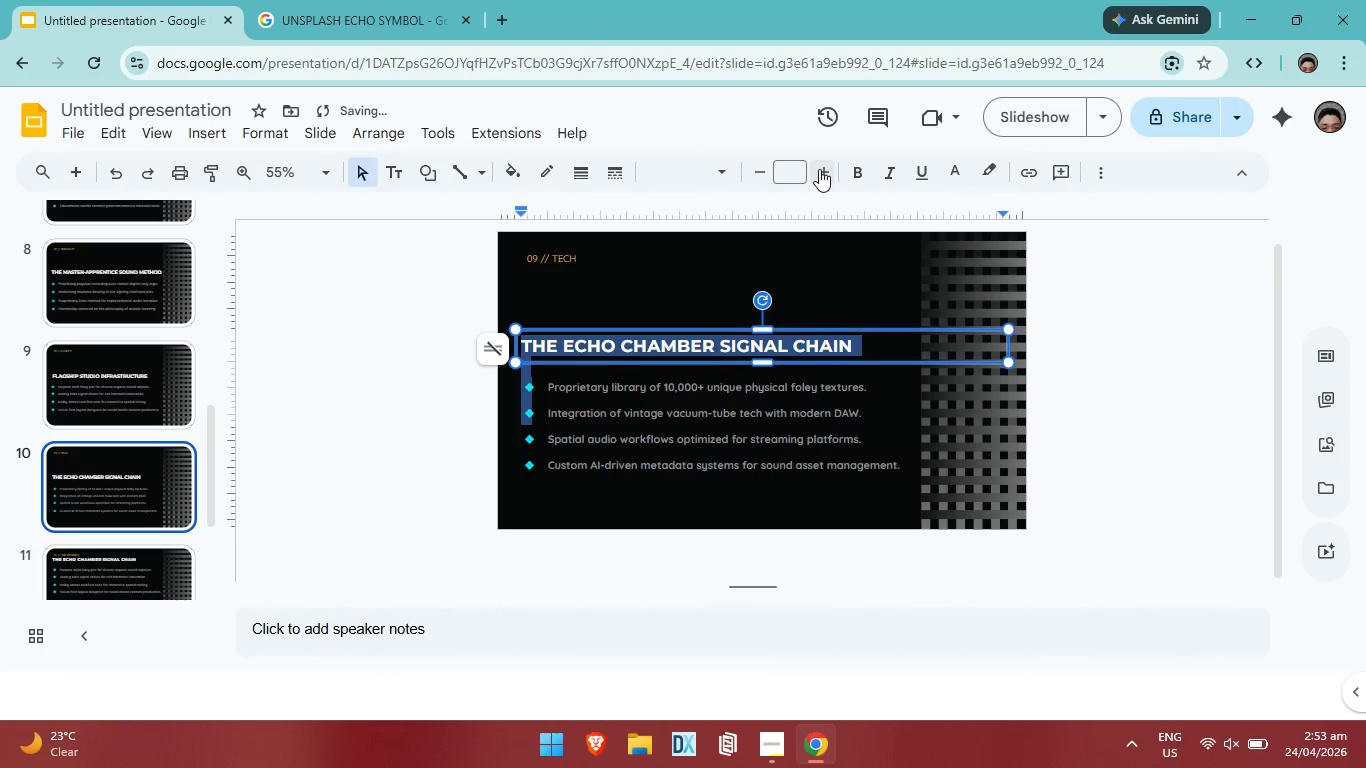 
left_click([819, 169])
 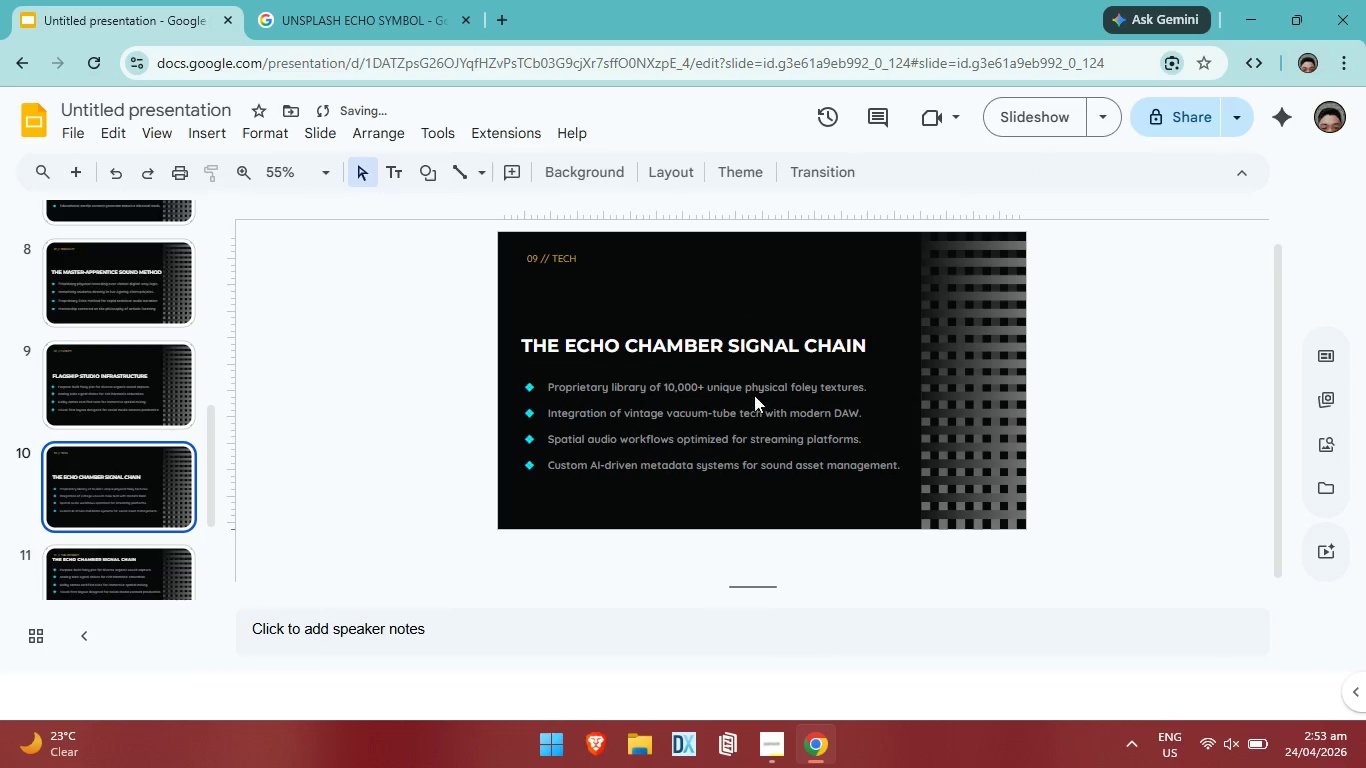 
double_click([752, 395])
 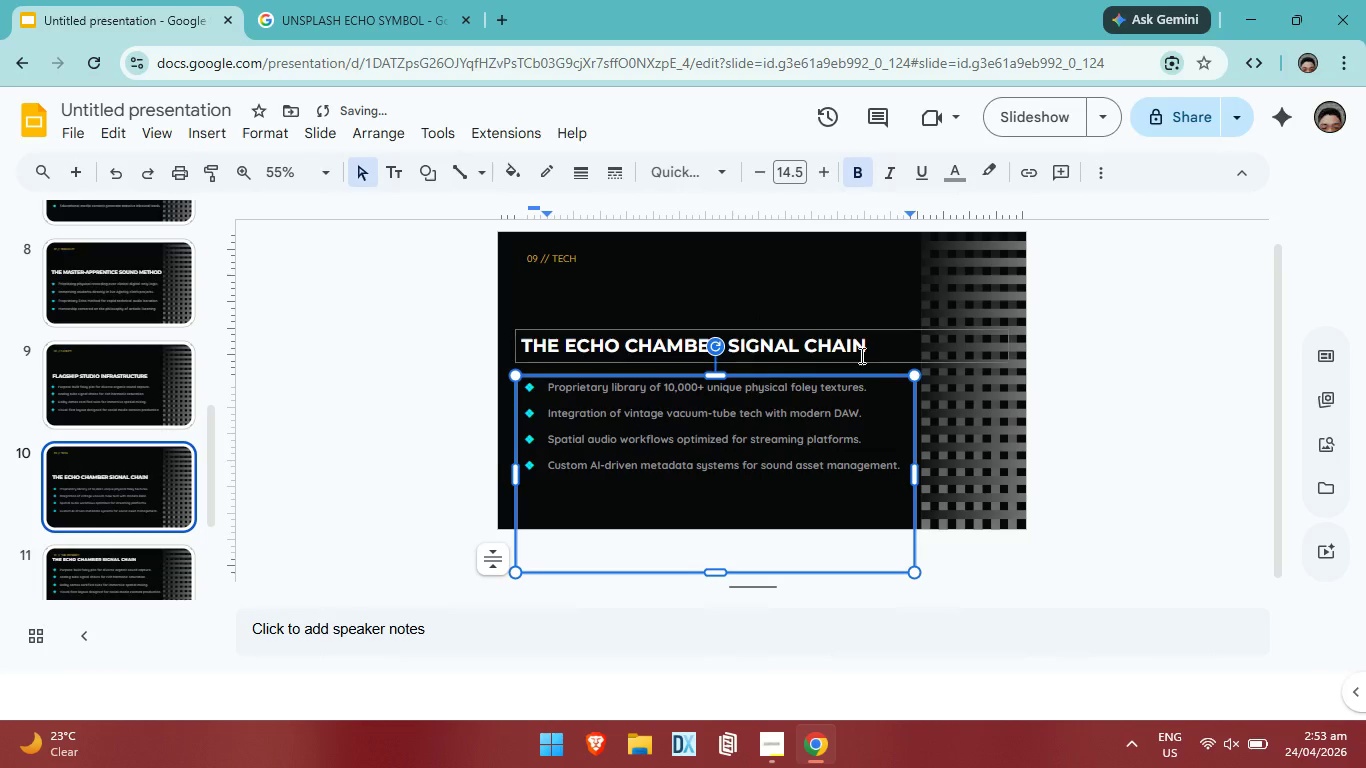 
key(Control+ControlLeft)
 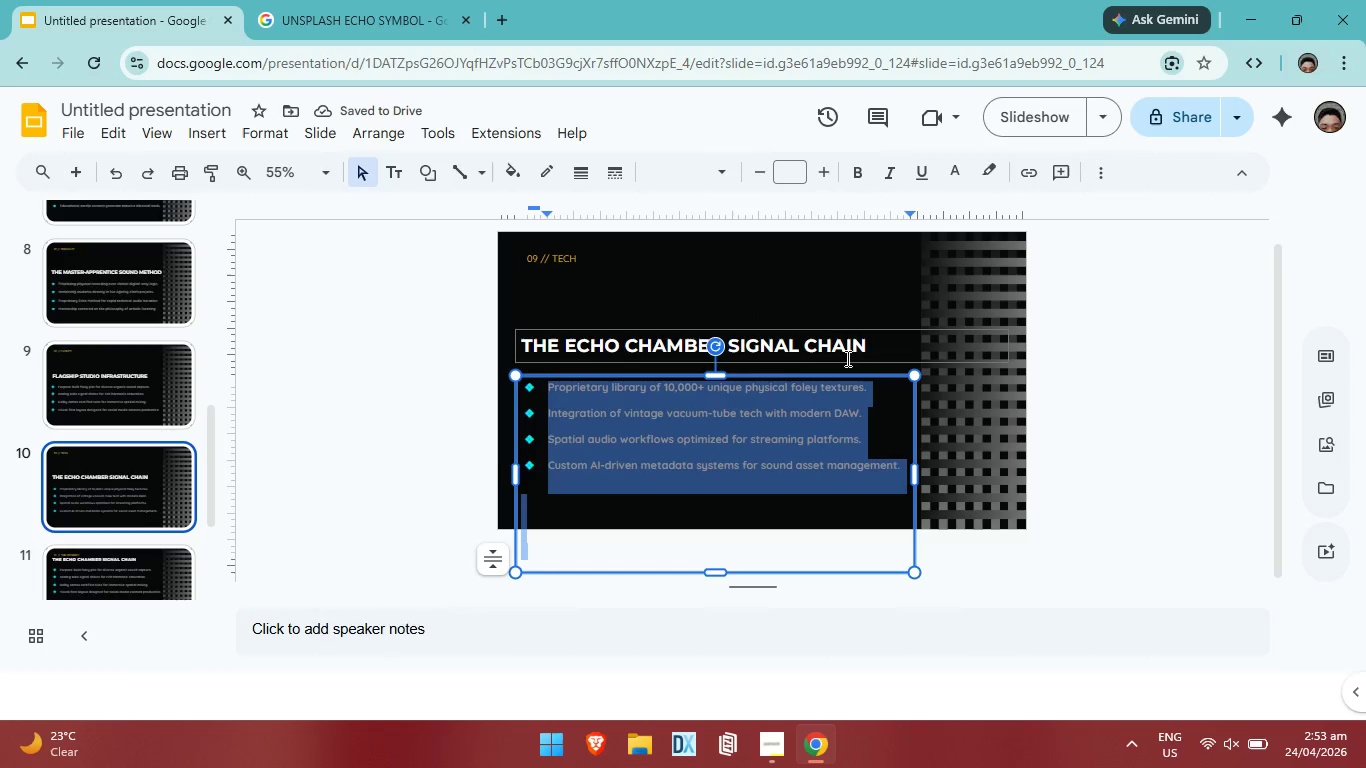 
key(Control+A)
 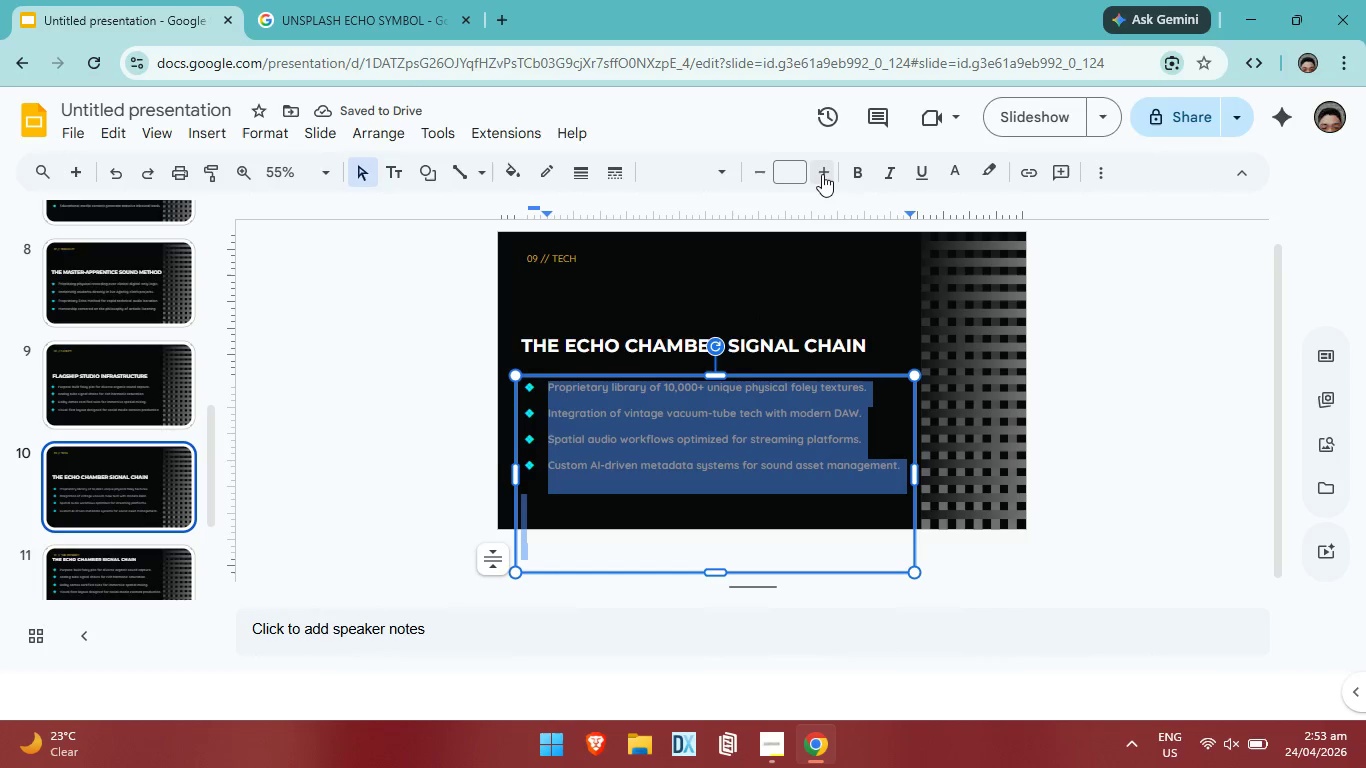 
left_click([821, 173])
 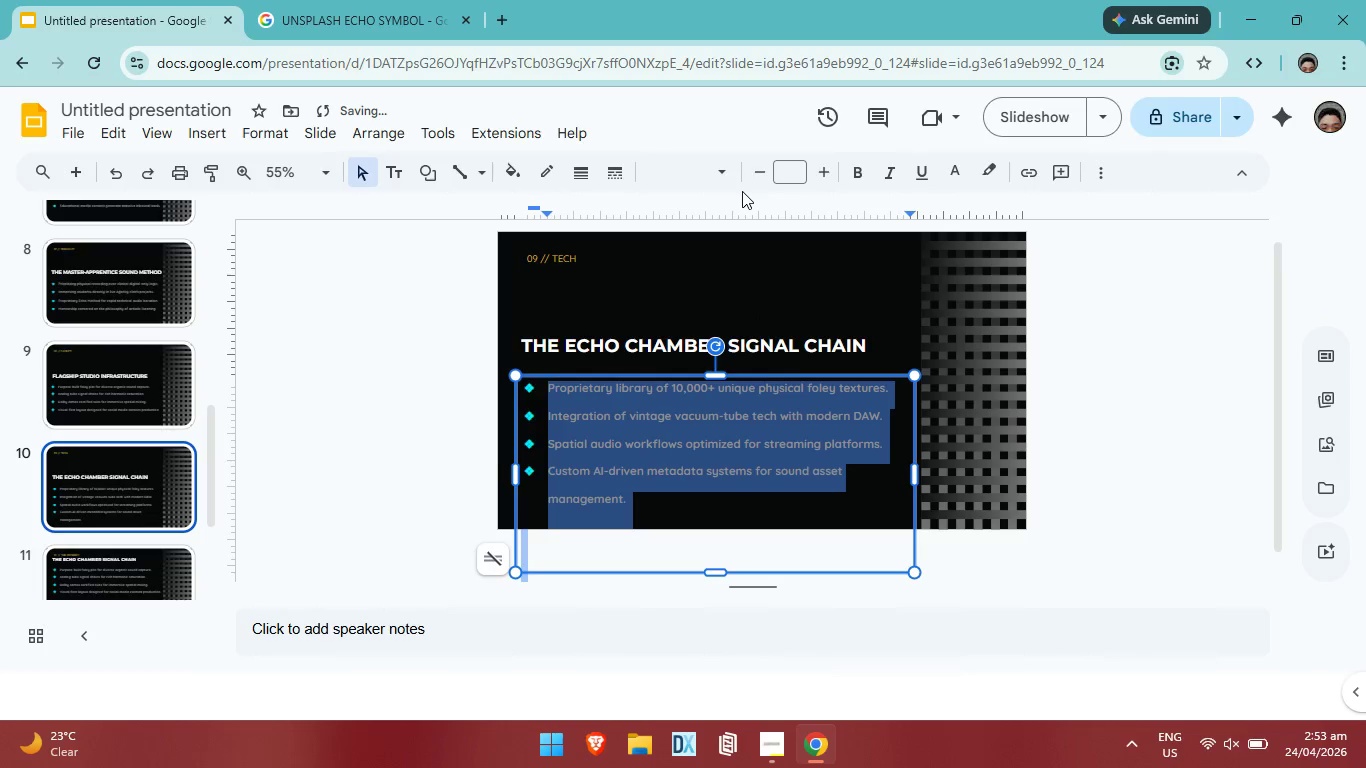 
left_click([753, 171])
 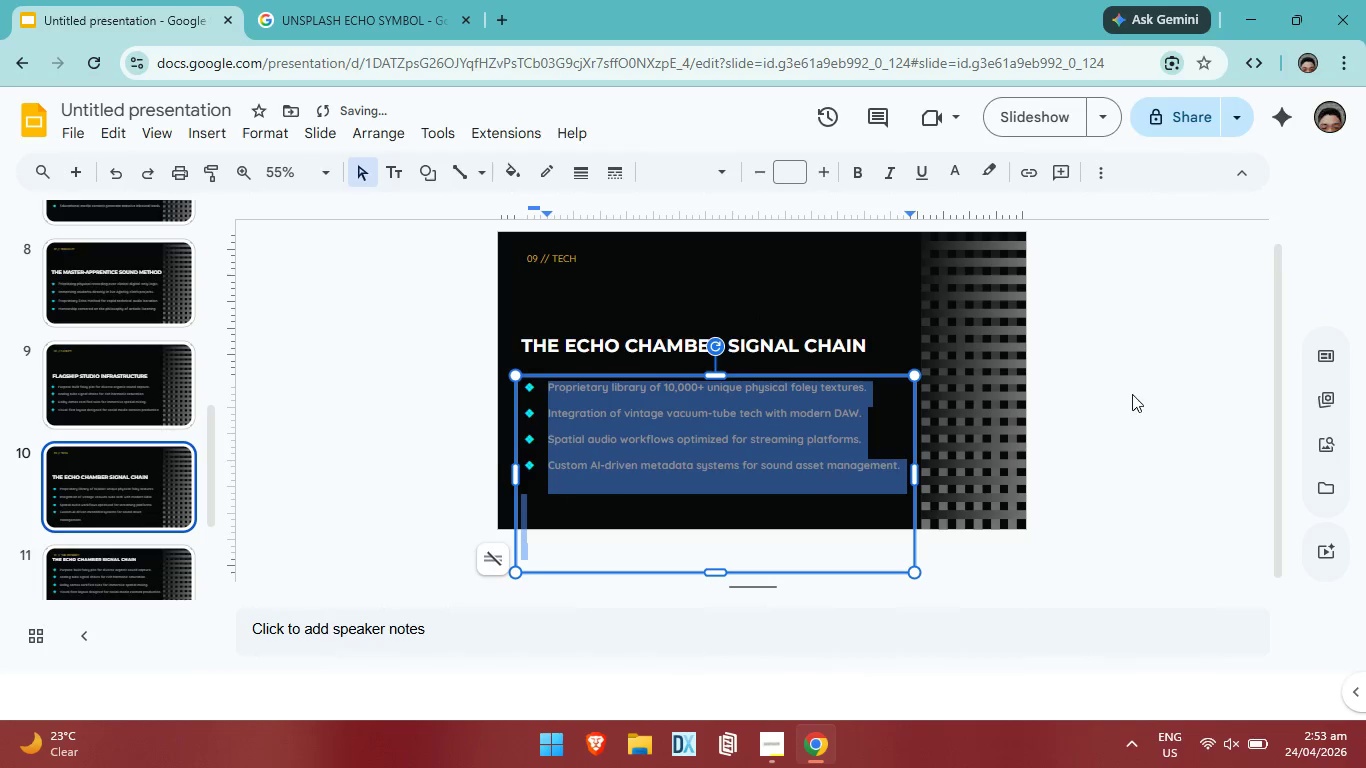 
left_click([1133, 394])
 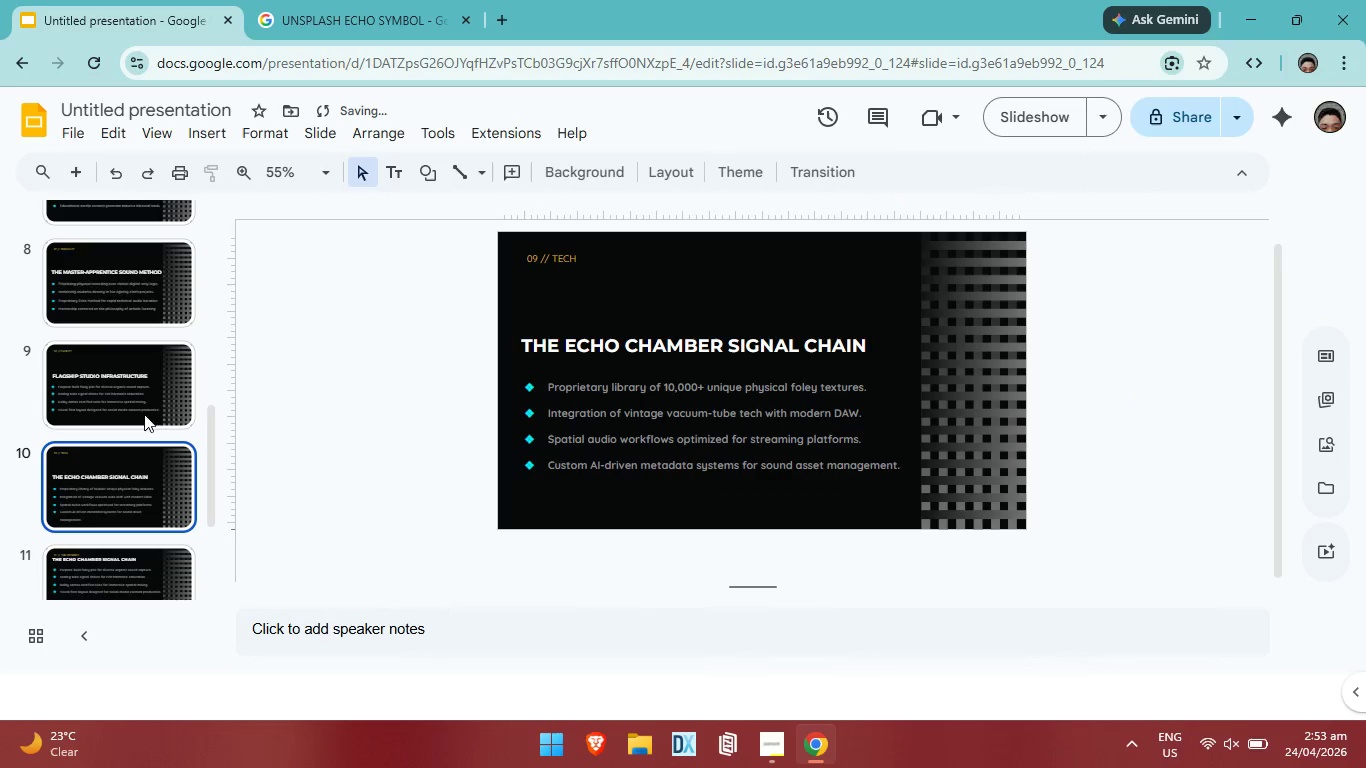 
left_click([137, 394])
 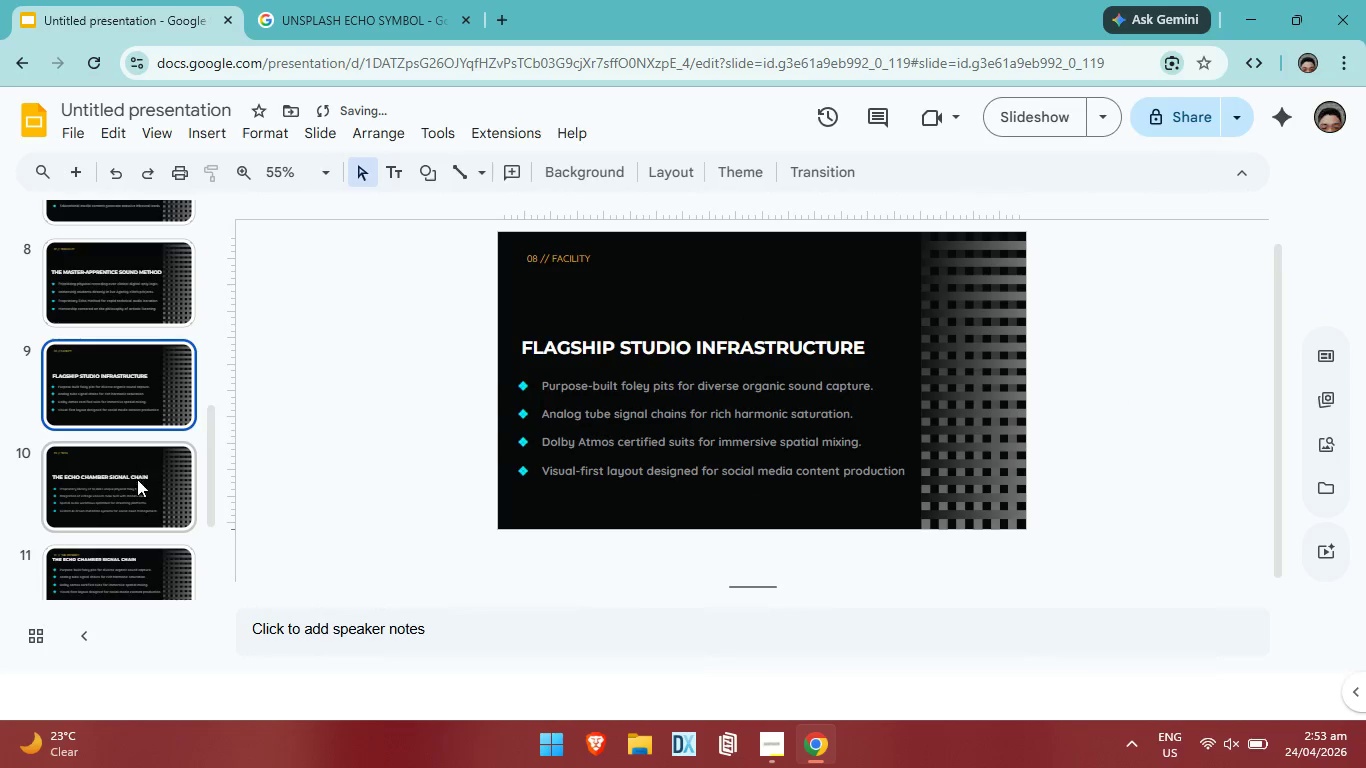 
left_click([137, 480])
 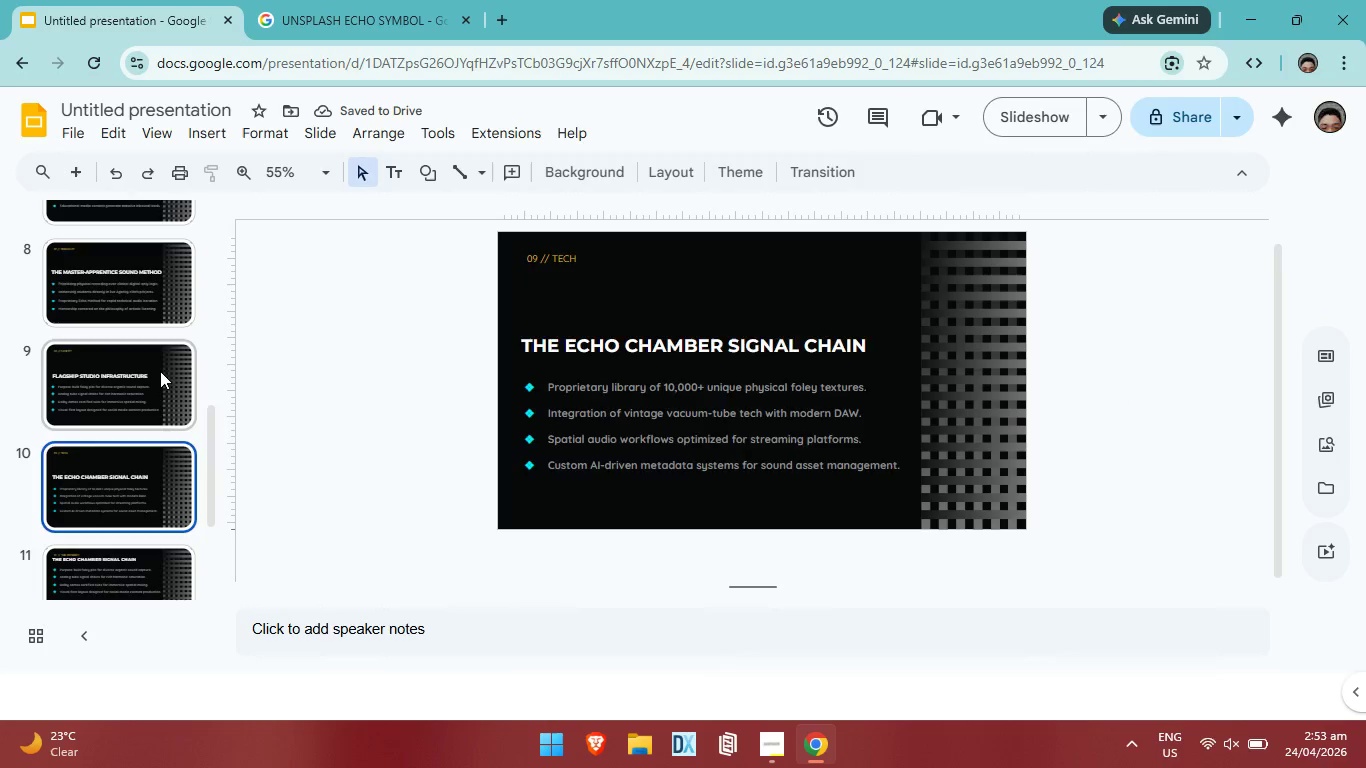 
left_click([160, 371])
 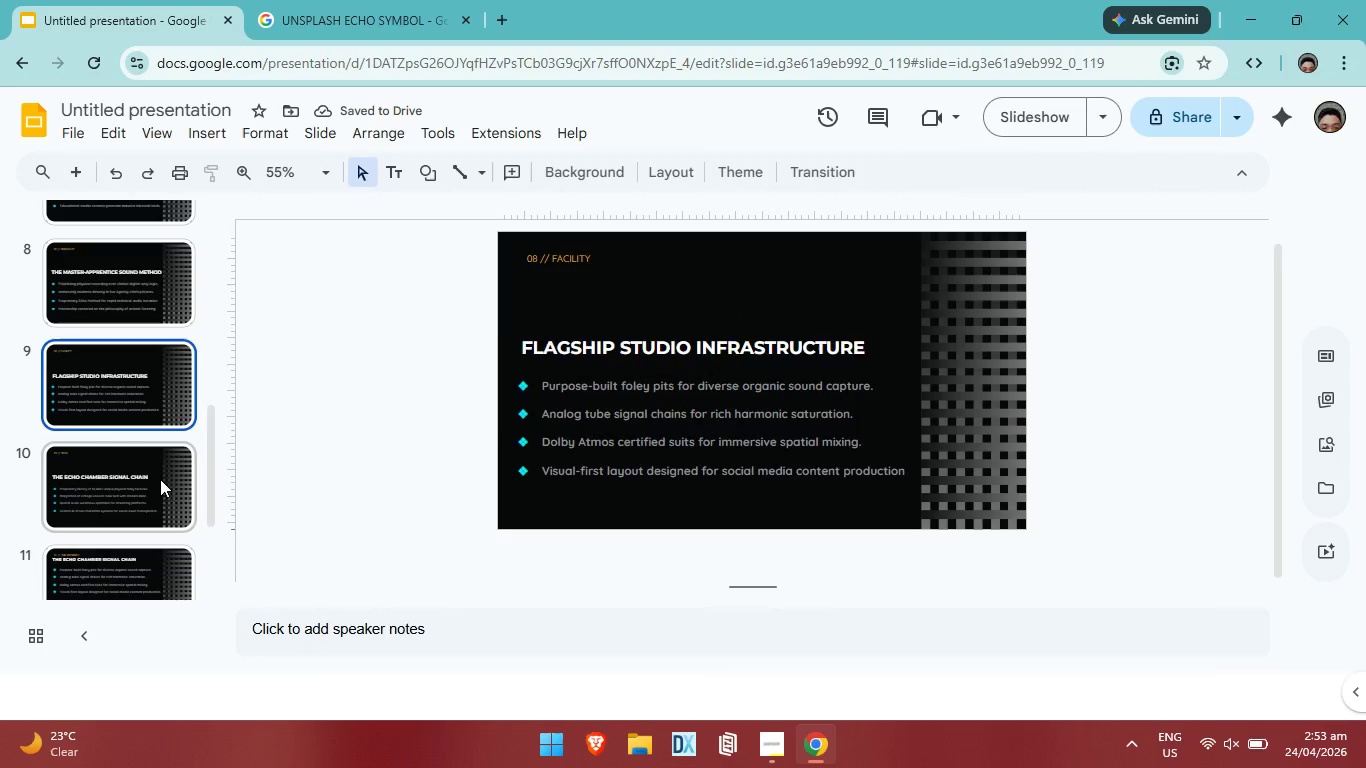 
left_click([160, 479])
 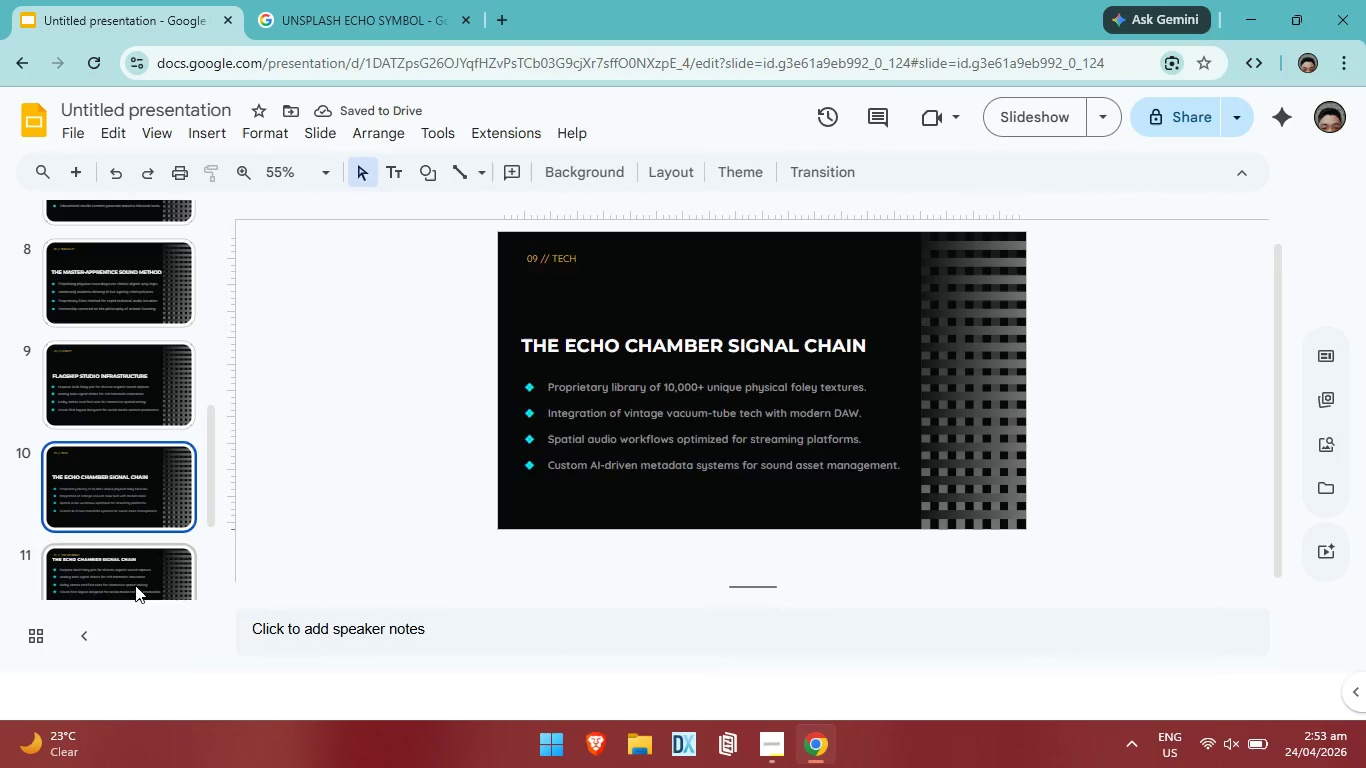 
left_click([135, 585])
 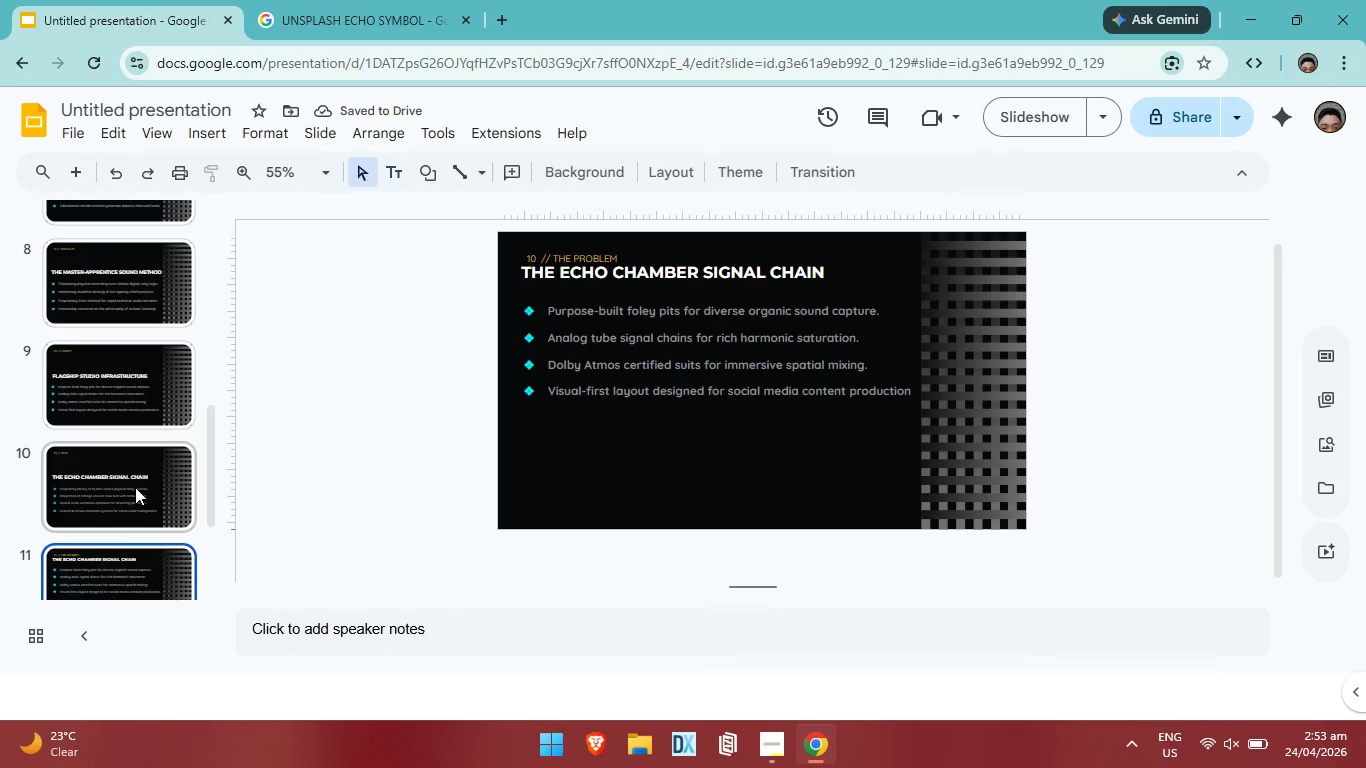 
scroll: coordinate [135, 487], scroll_direction: none, amount: 0.0
 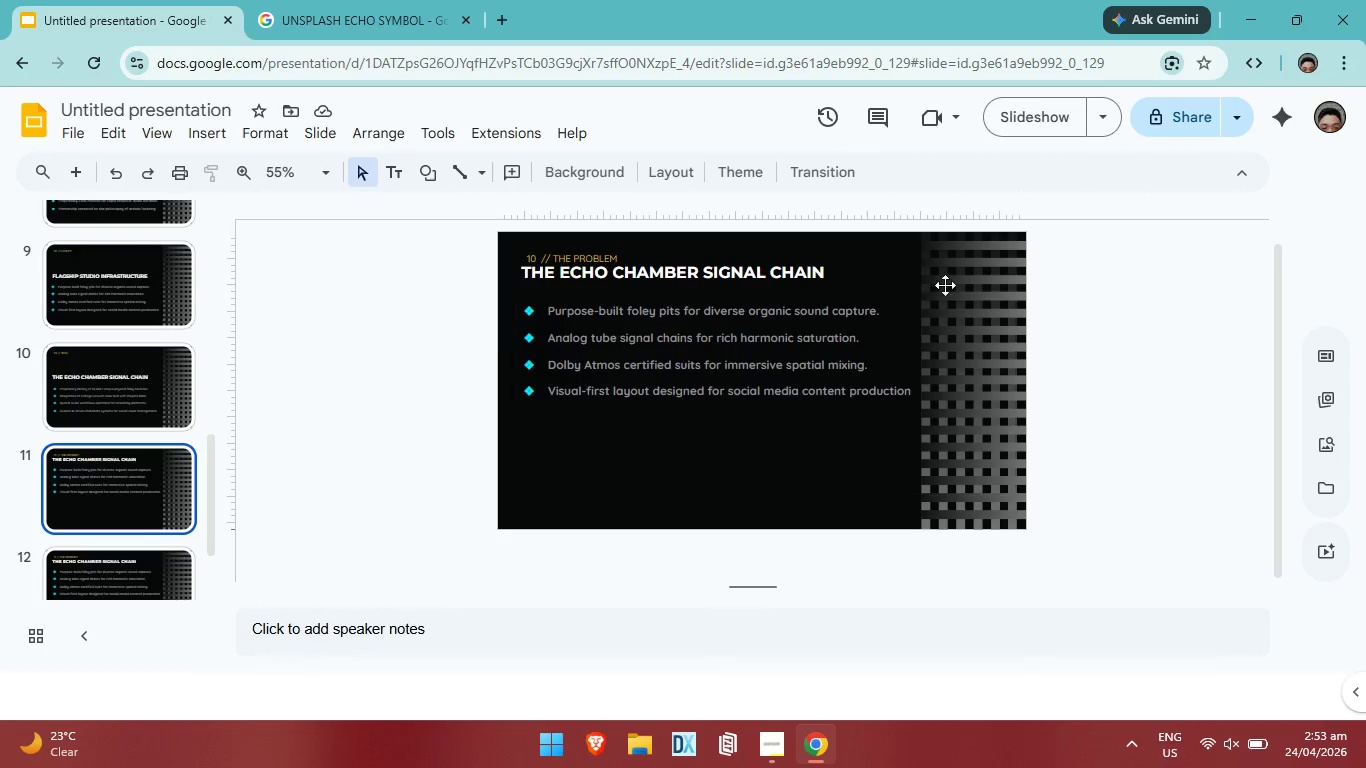 
wait(12.74)
 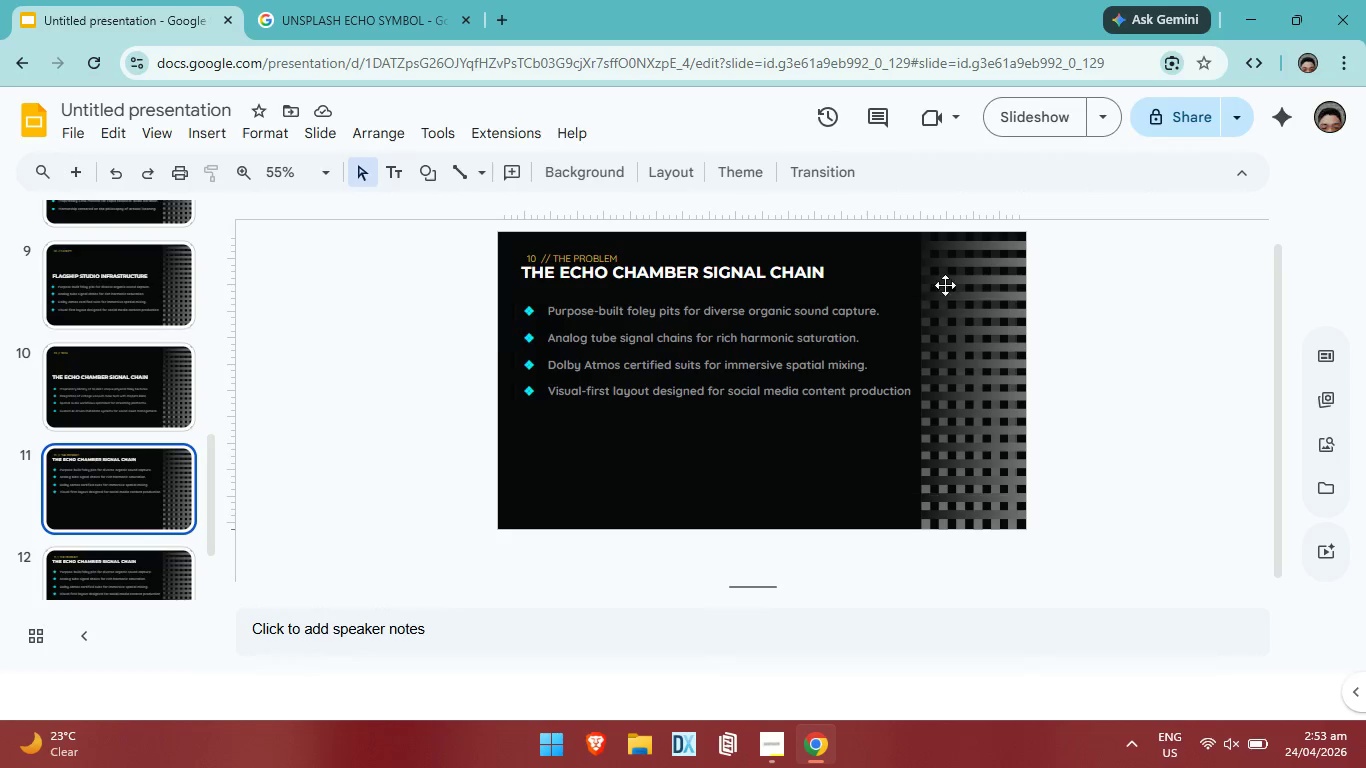 
left_click([737, 472])
 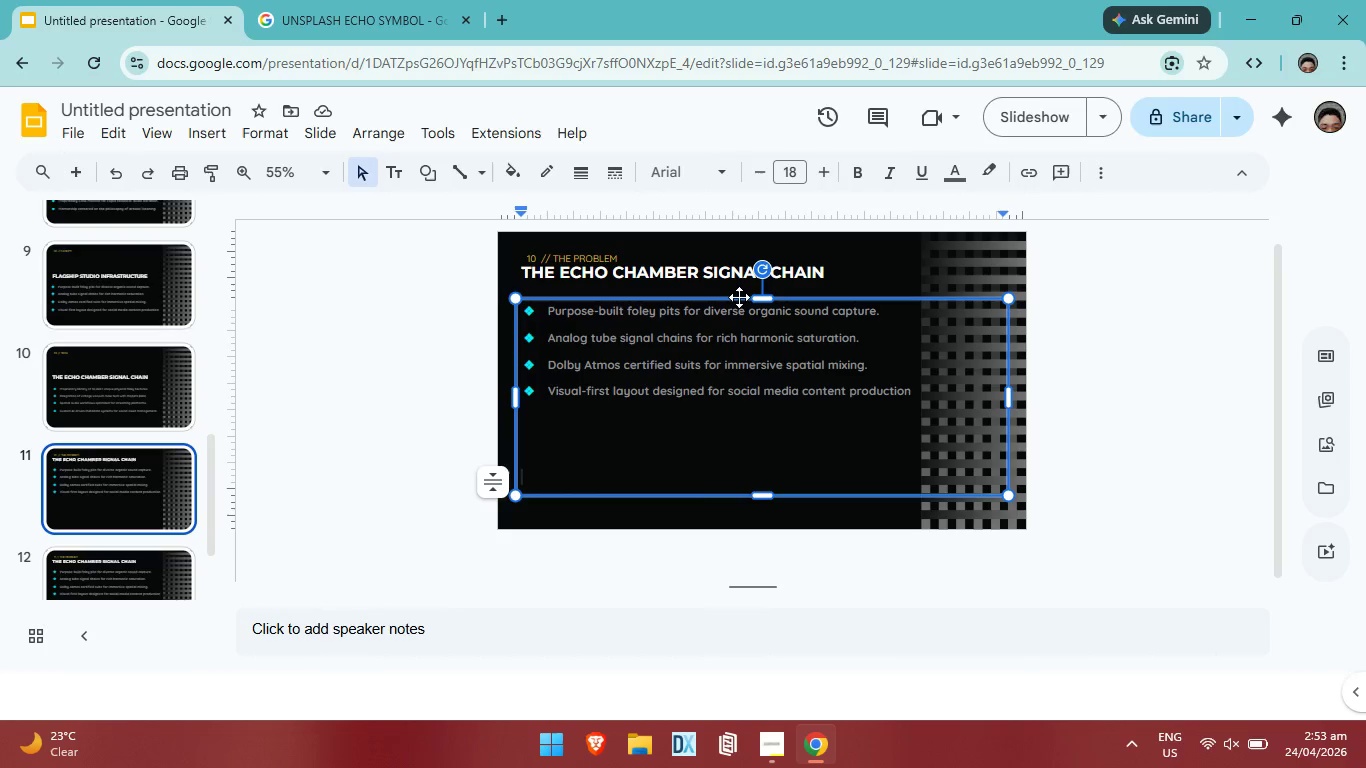 
left_click_drag(start_coordinate=[739, 297], to_coordinate=[738, 354])
 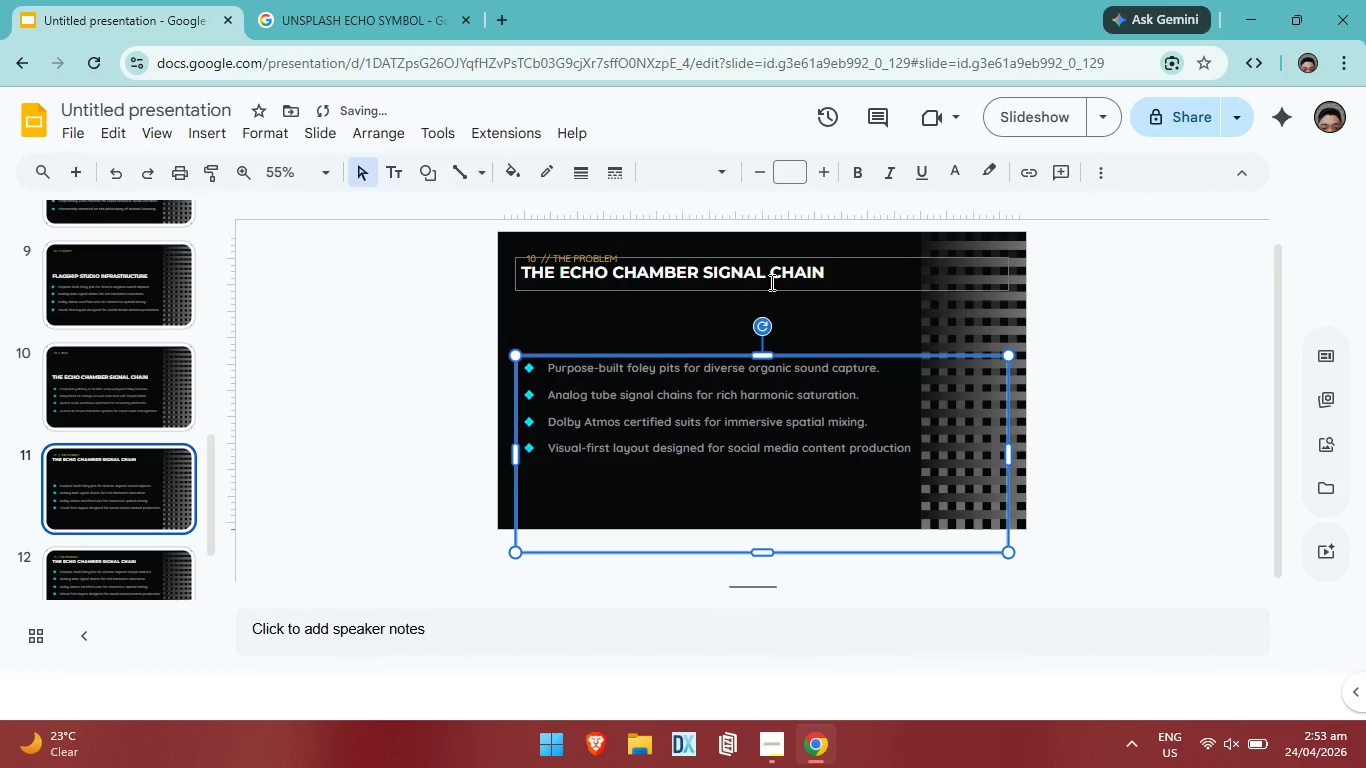 
left_click([770, 282])
 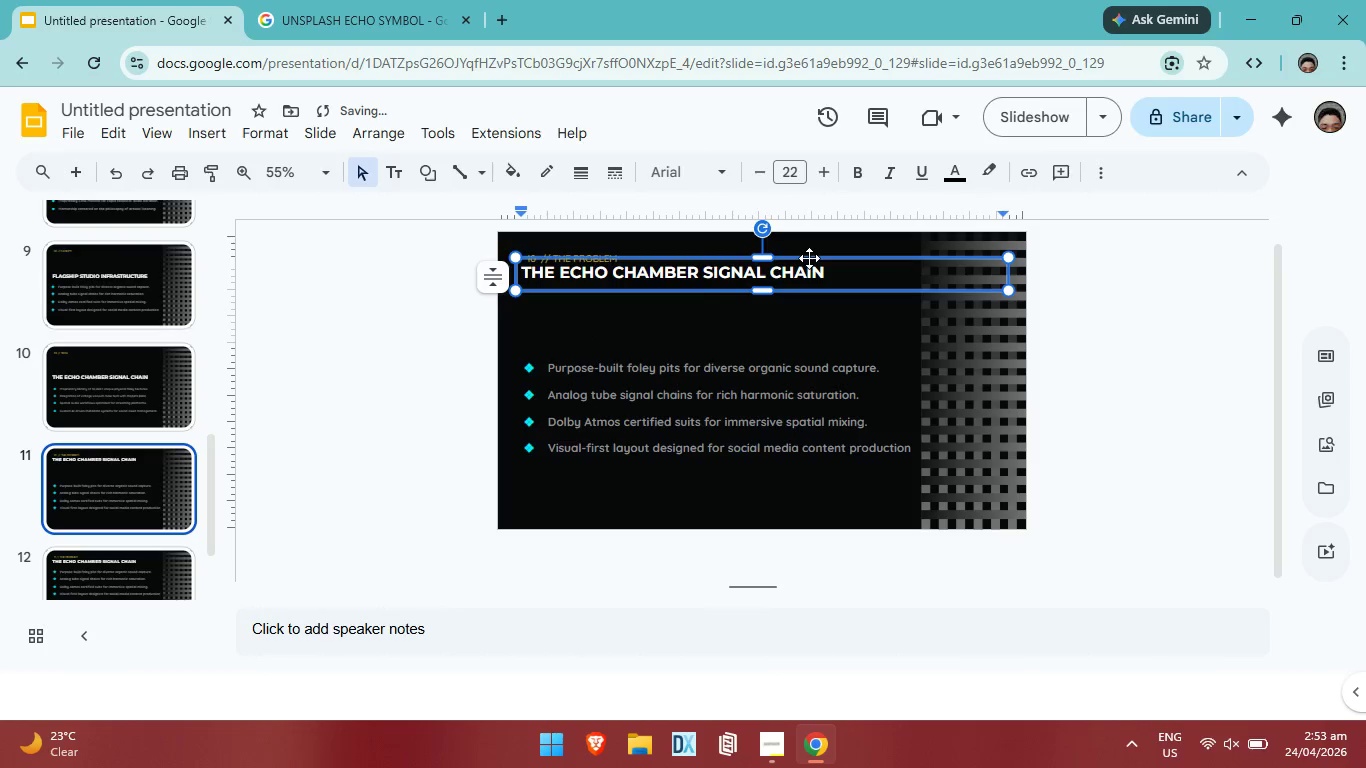 
left_click_drag(start_coordinate=[809, 258], to_coordinate=[809, 316])
 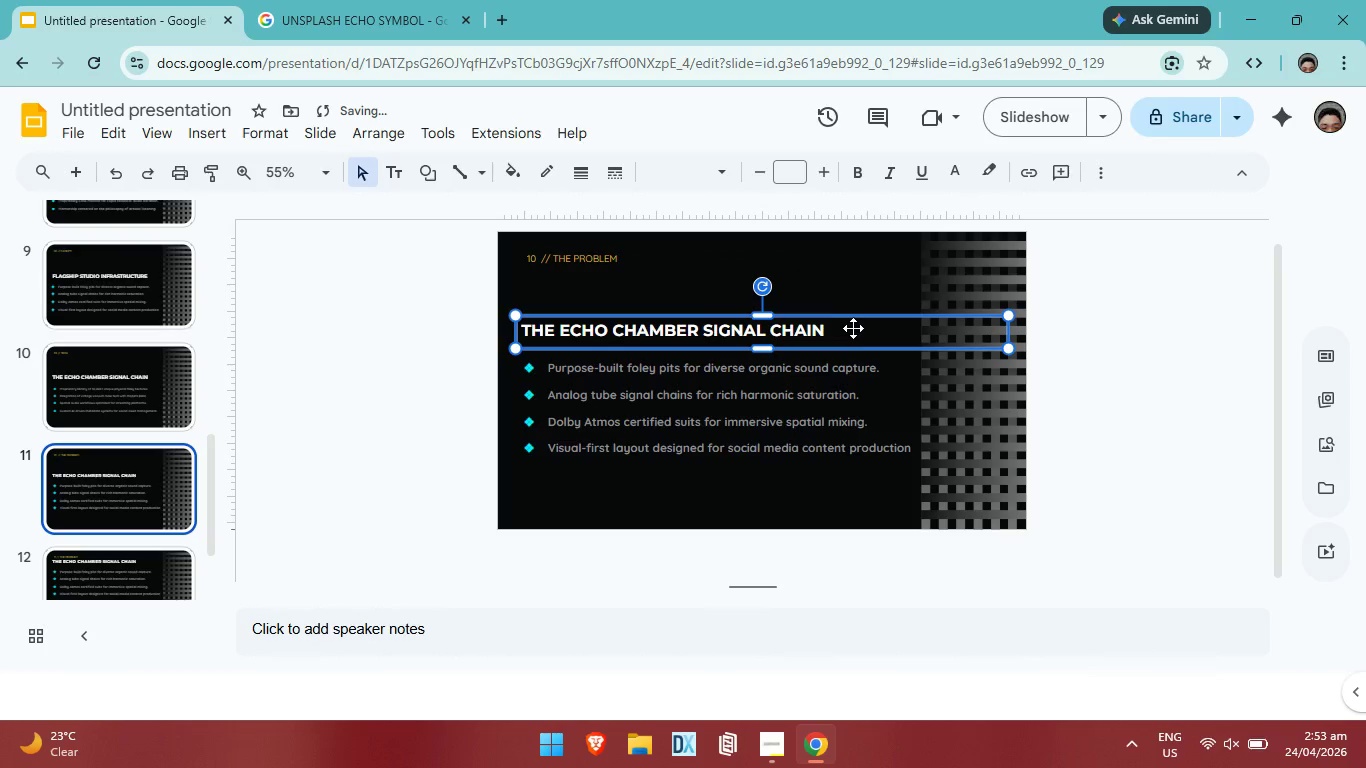 
double_click([837, 331])
 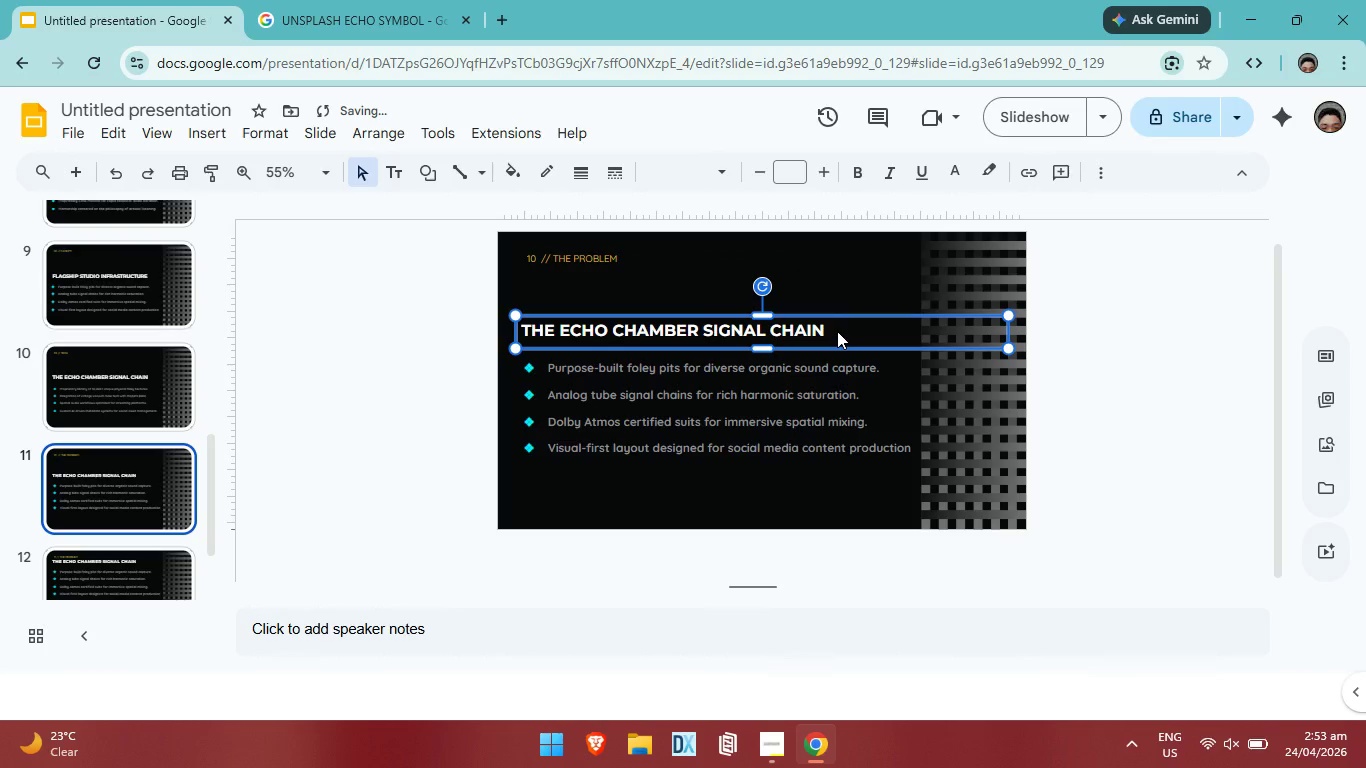 
double_click([837, 331])
 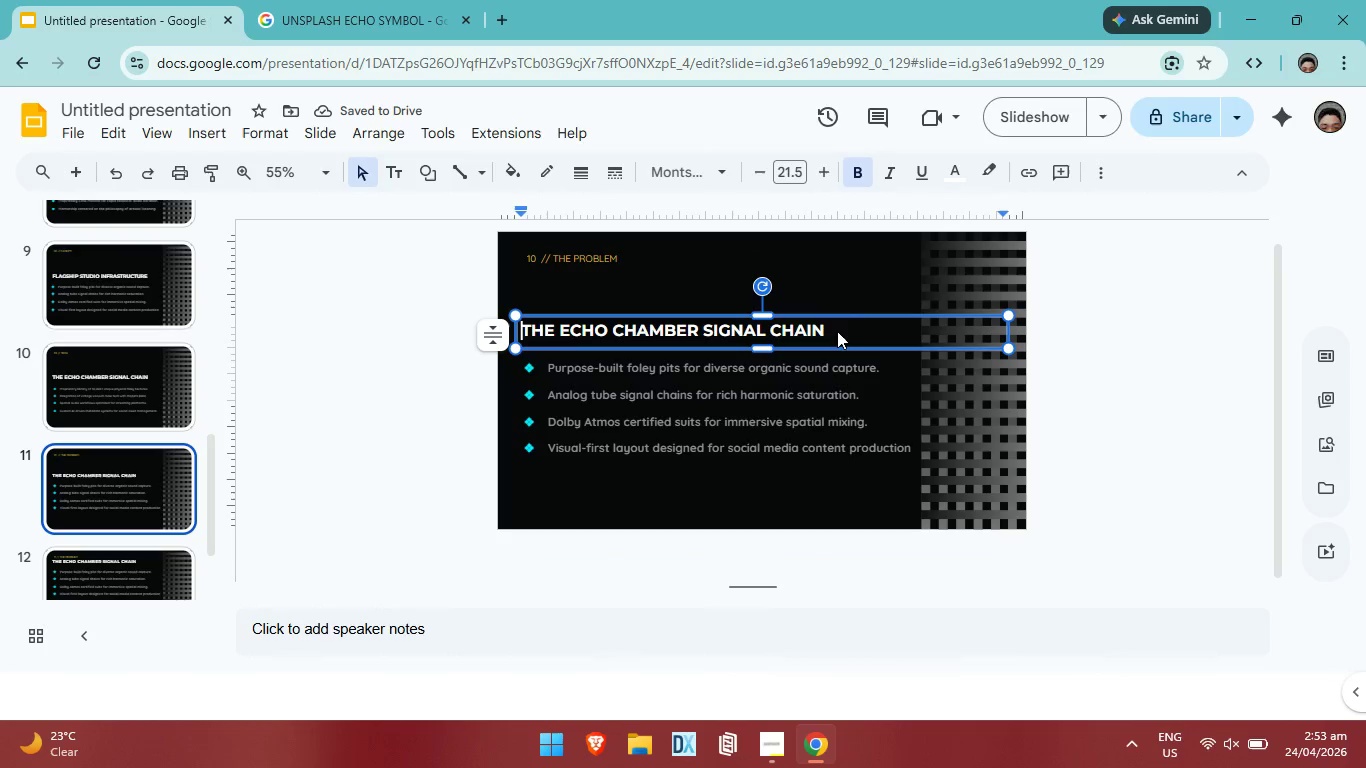 
key(Control+ControlLeft)
 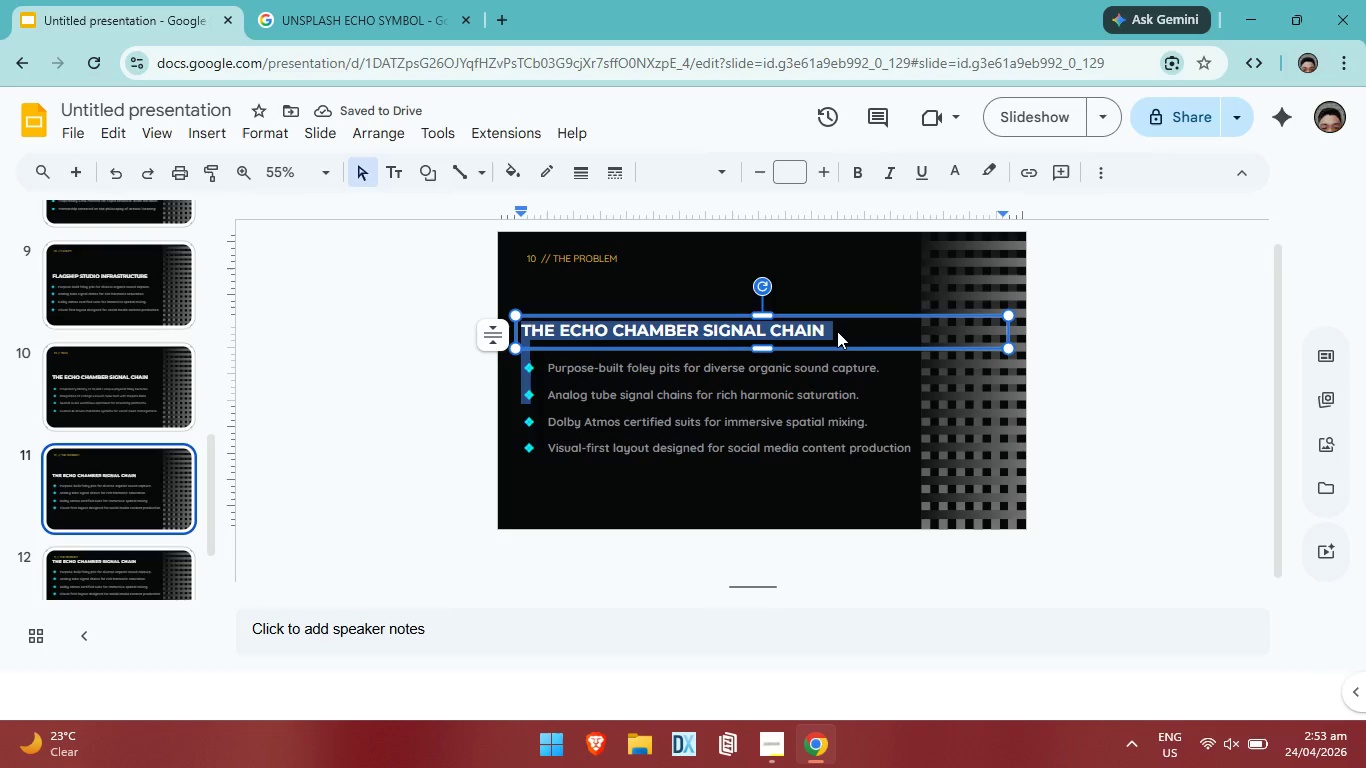 
key(Control+A)
 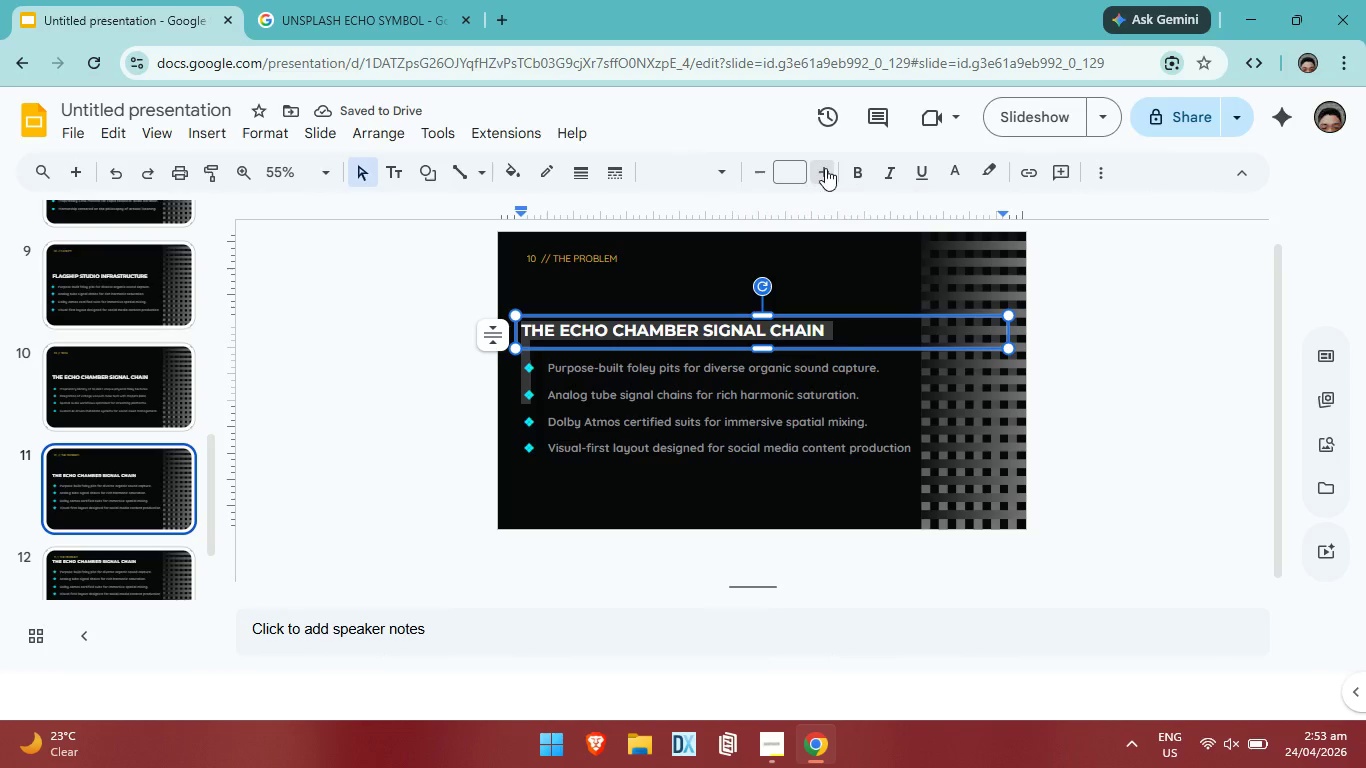 
double_click([825, 168])
 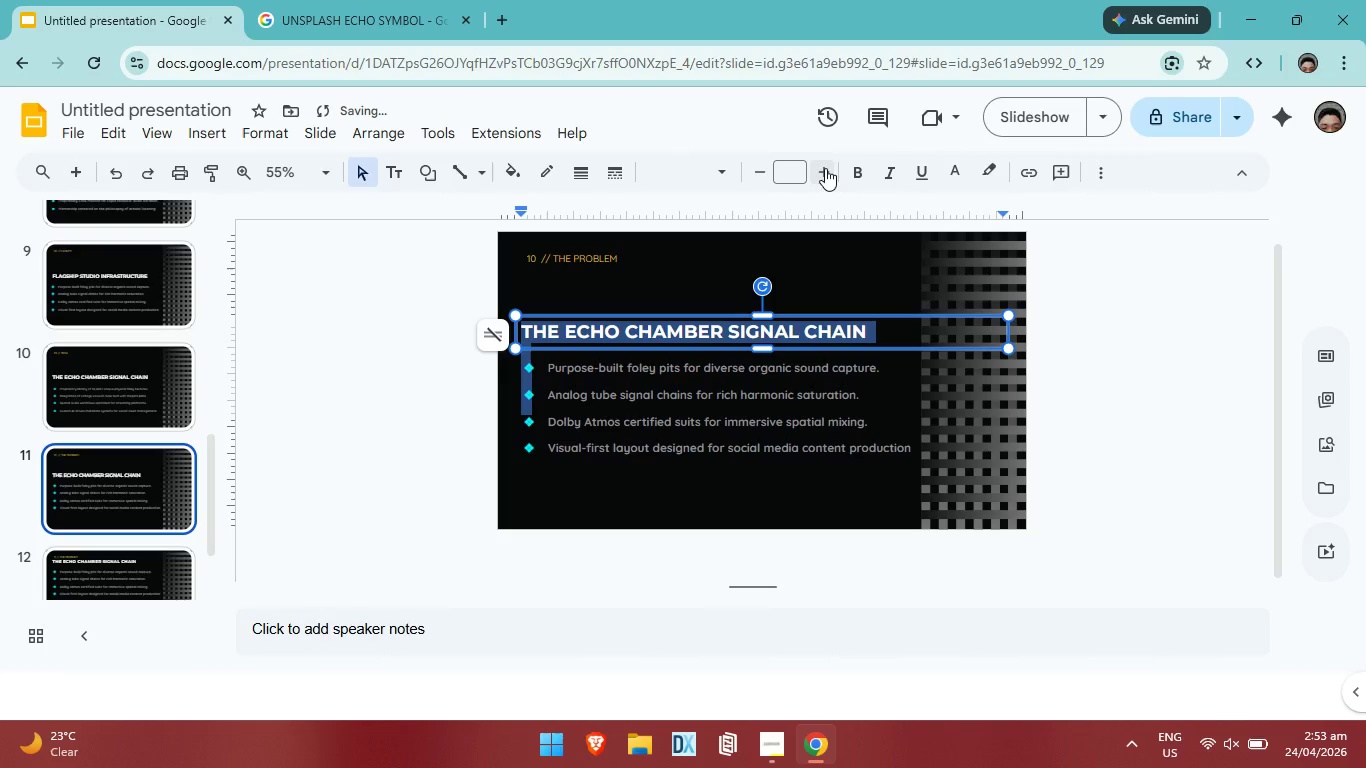 
triple_click([825, 168])
 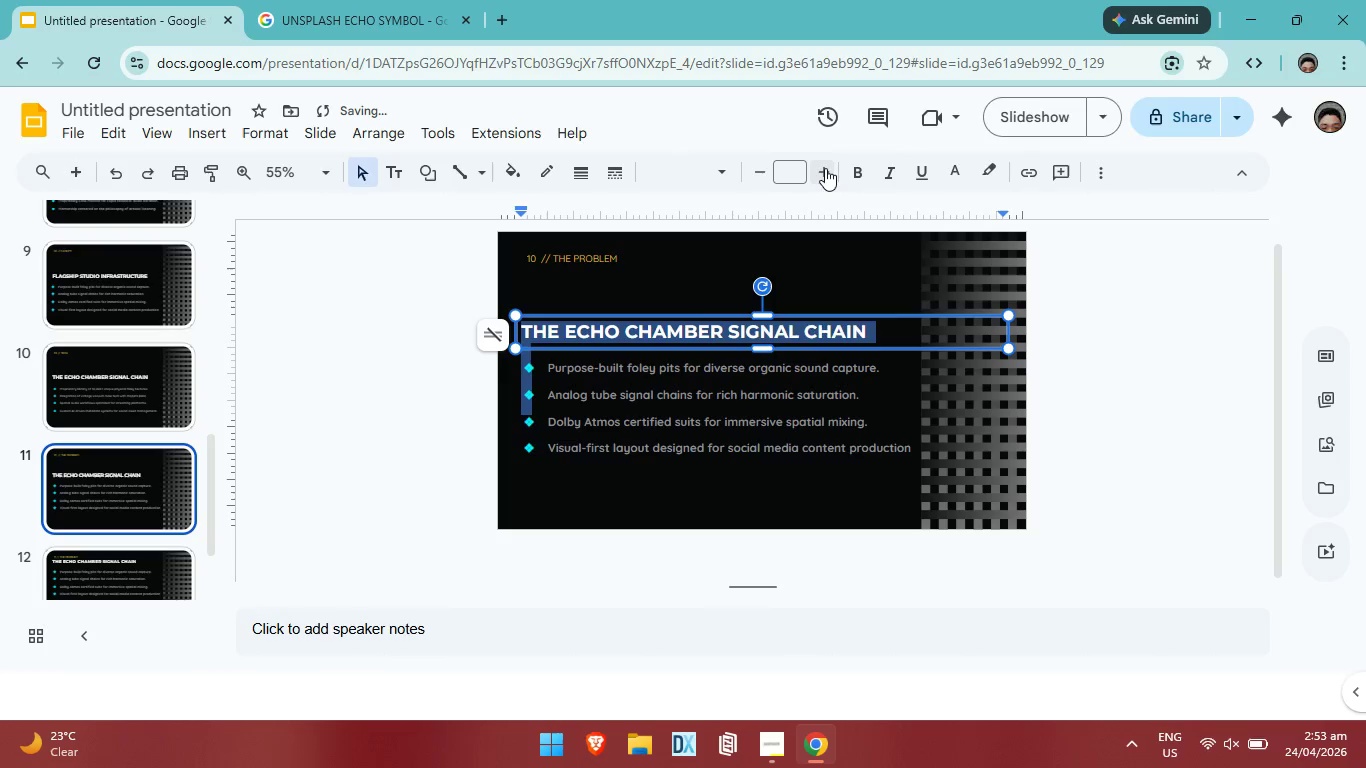 
triple_click([825, 168])
 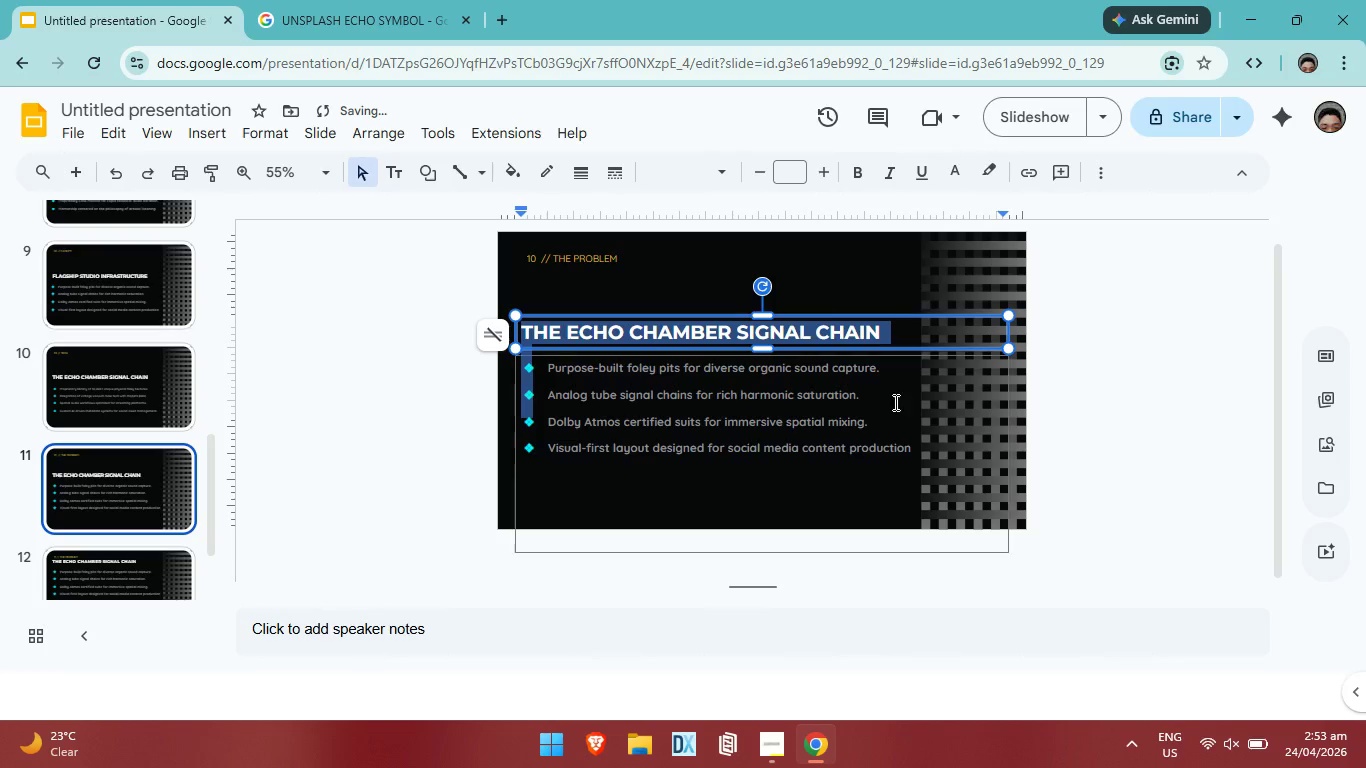 
left_click([902, 427])
 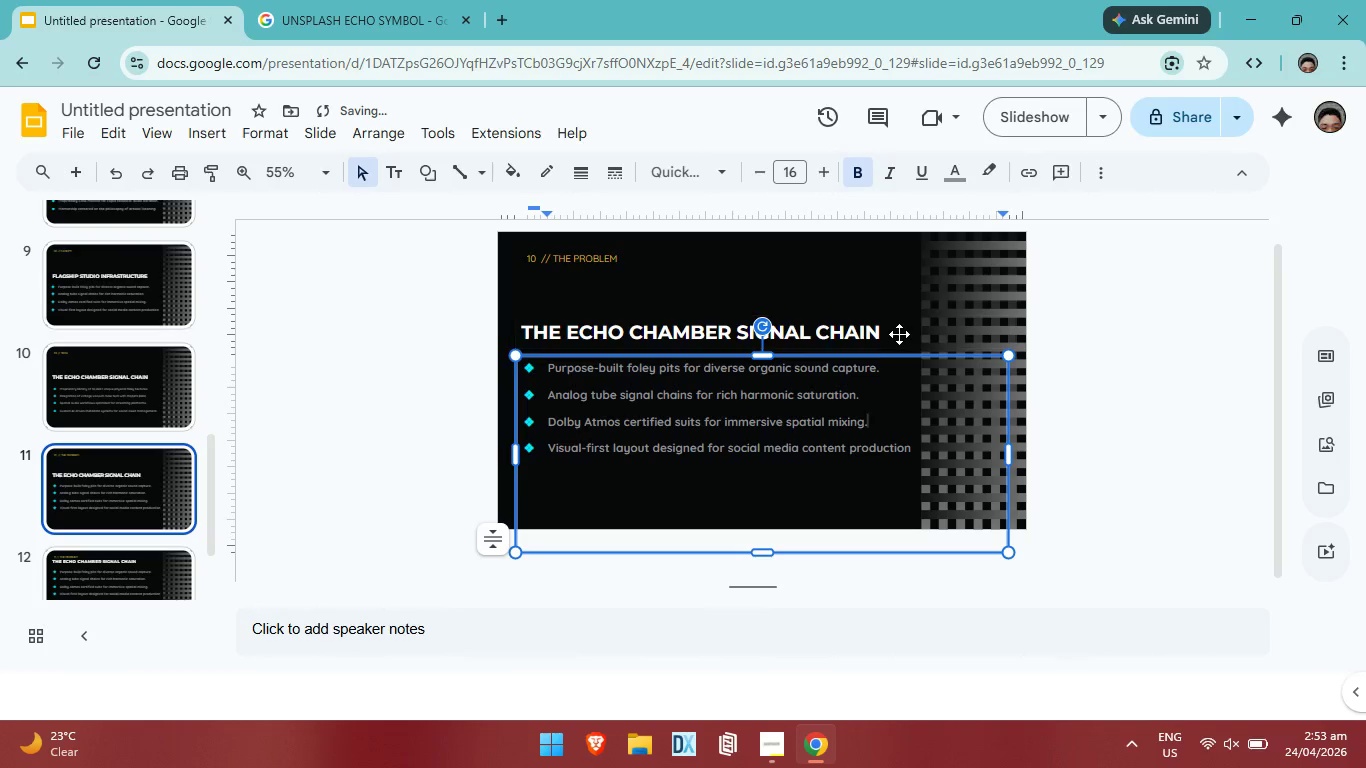 
left_click([899, 334])
 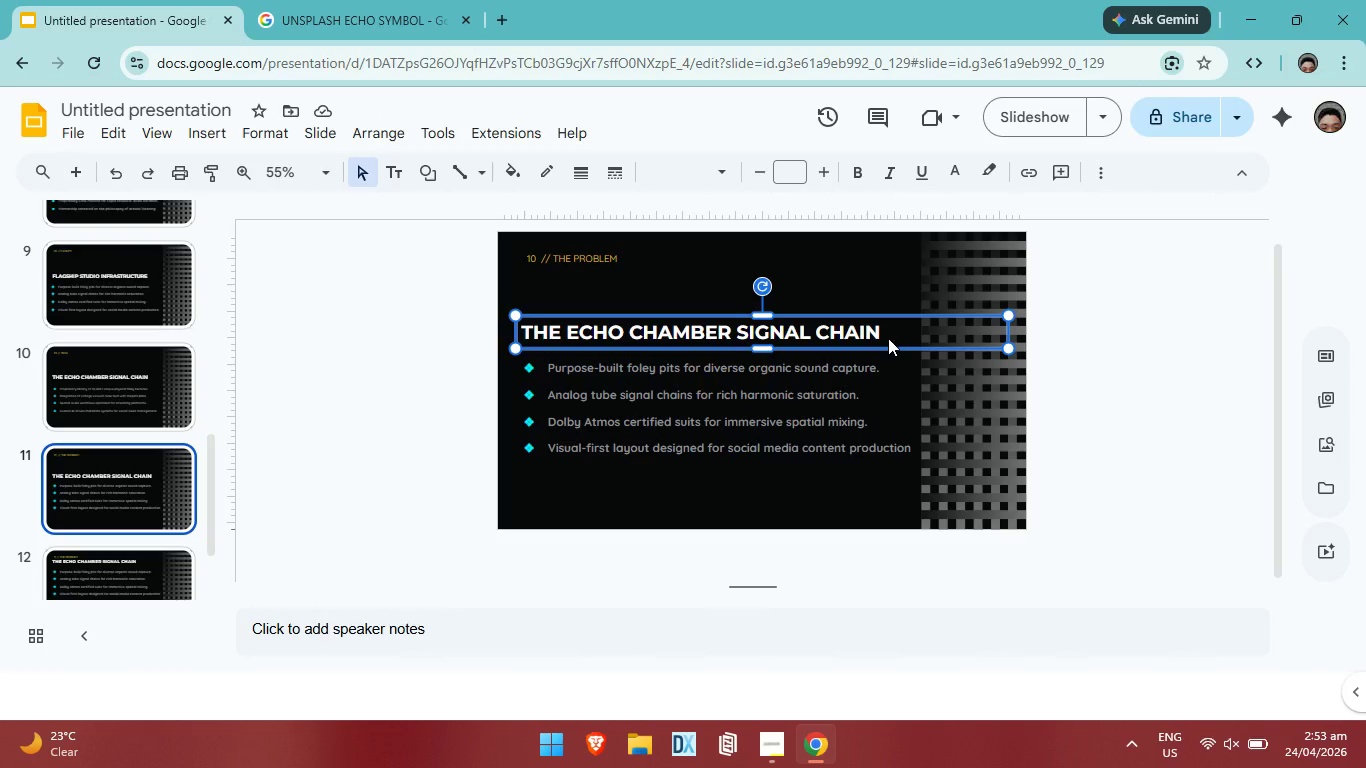 
wait(9.12)
 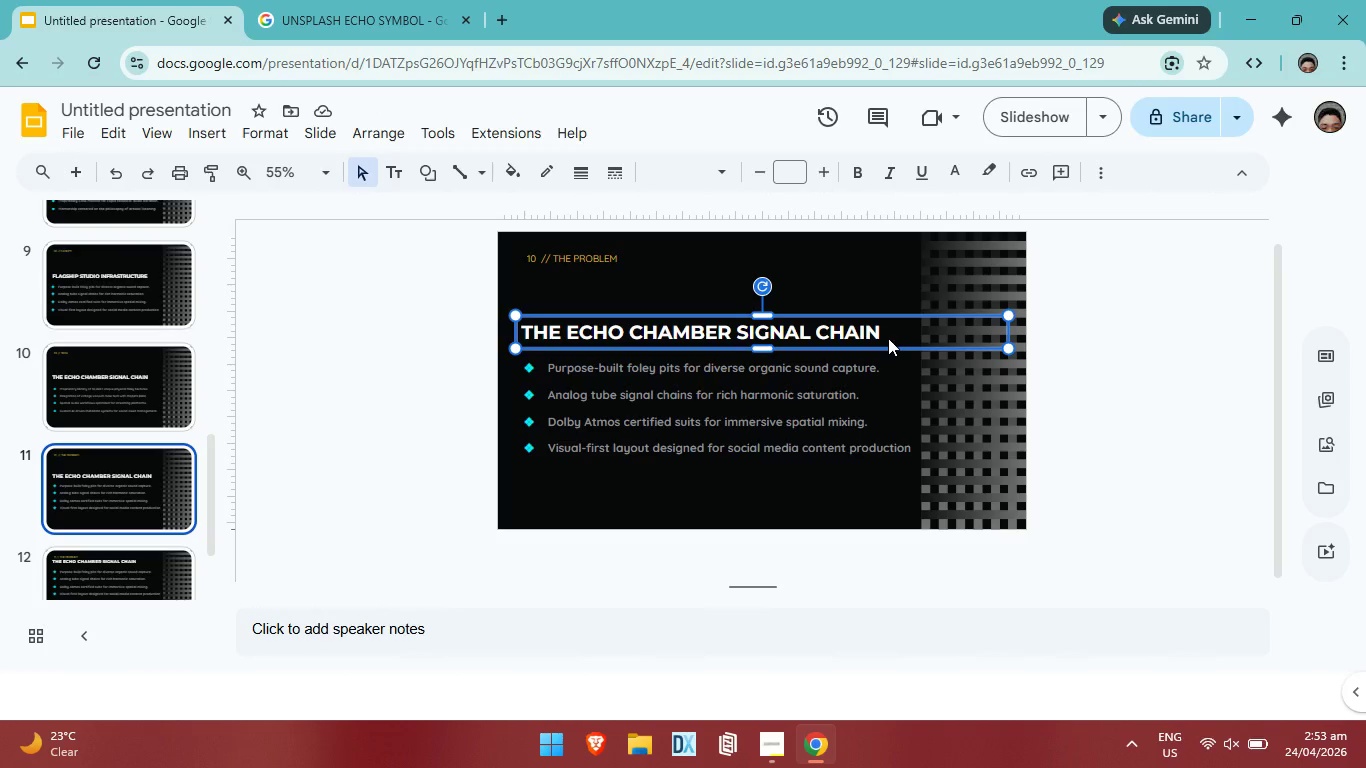 
double_click([622, 256])
 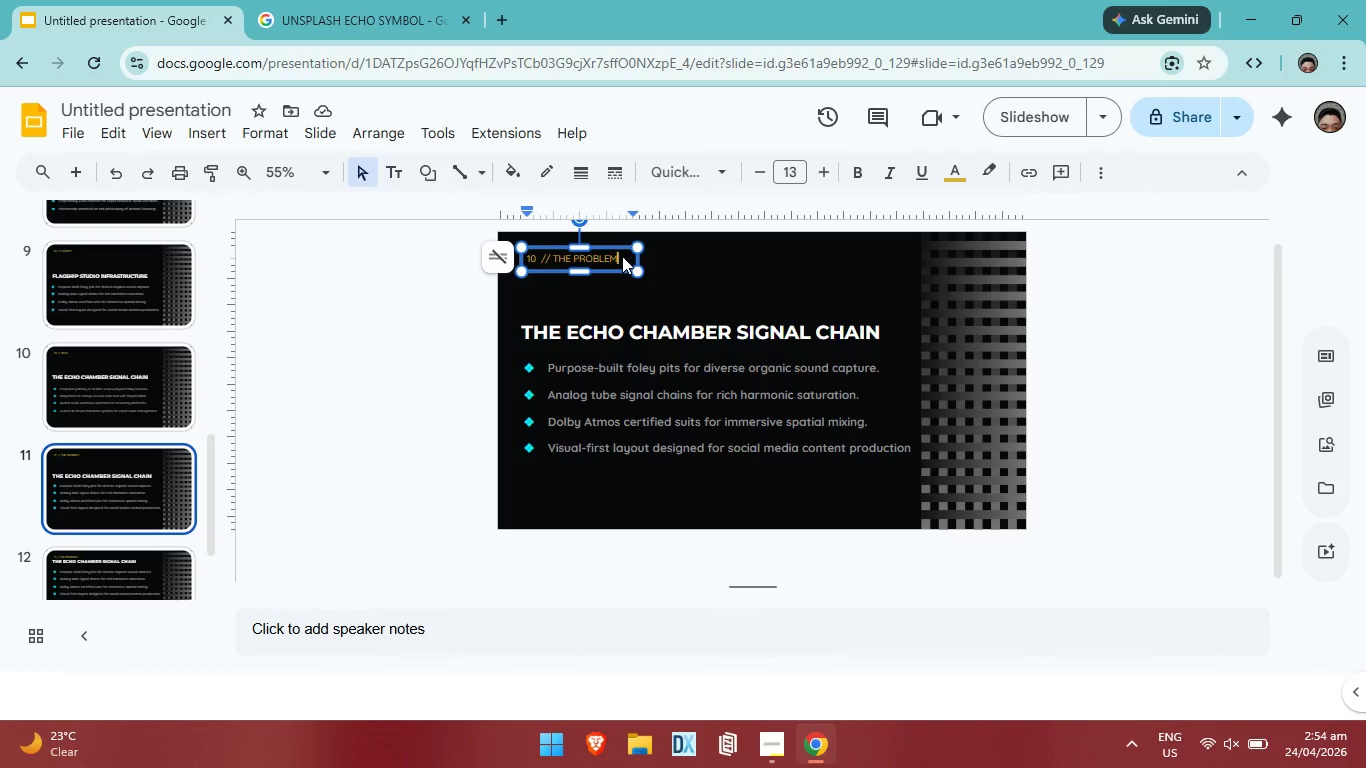 
triple_click([622, 256])
 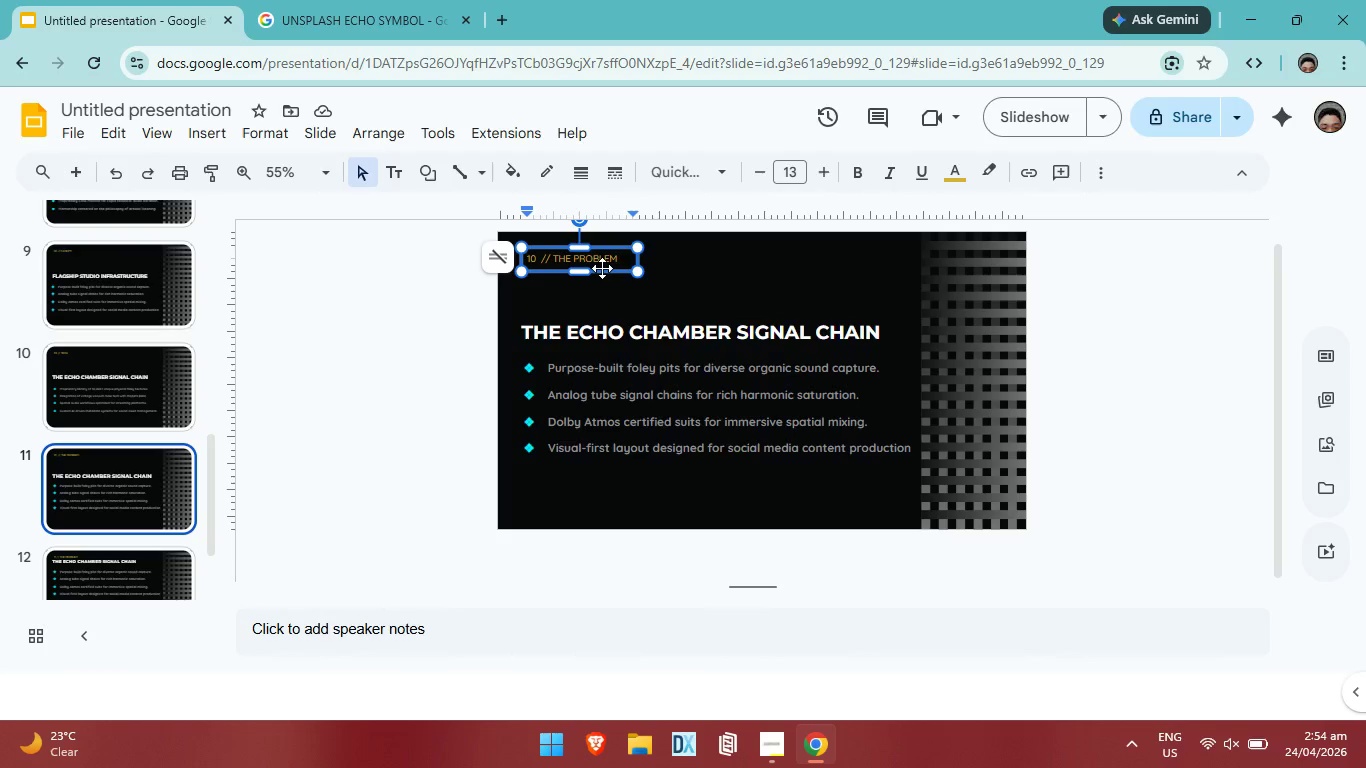 
key(Backspace)
key(Backspace)
key(Backspace)
key(Backspace)
key(Backspace)
key(Backspace)
key(Backspace)
key(Backspace)
key(Backspace)
key(Backspace)
type(eam)
key(Backspace)
key(Backspace)
key(Backspace)
type(EAM)
 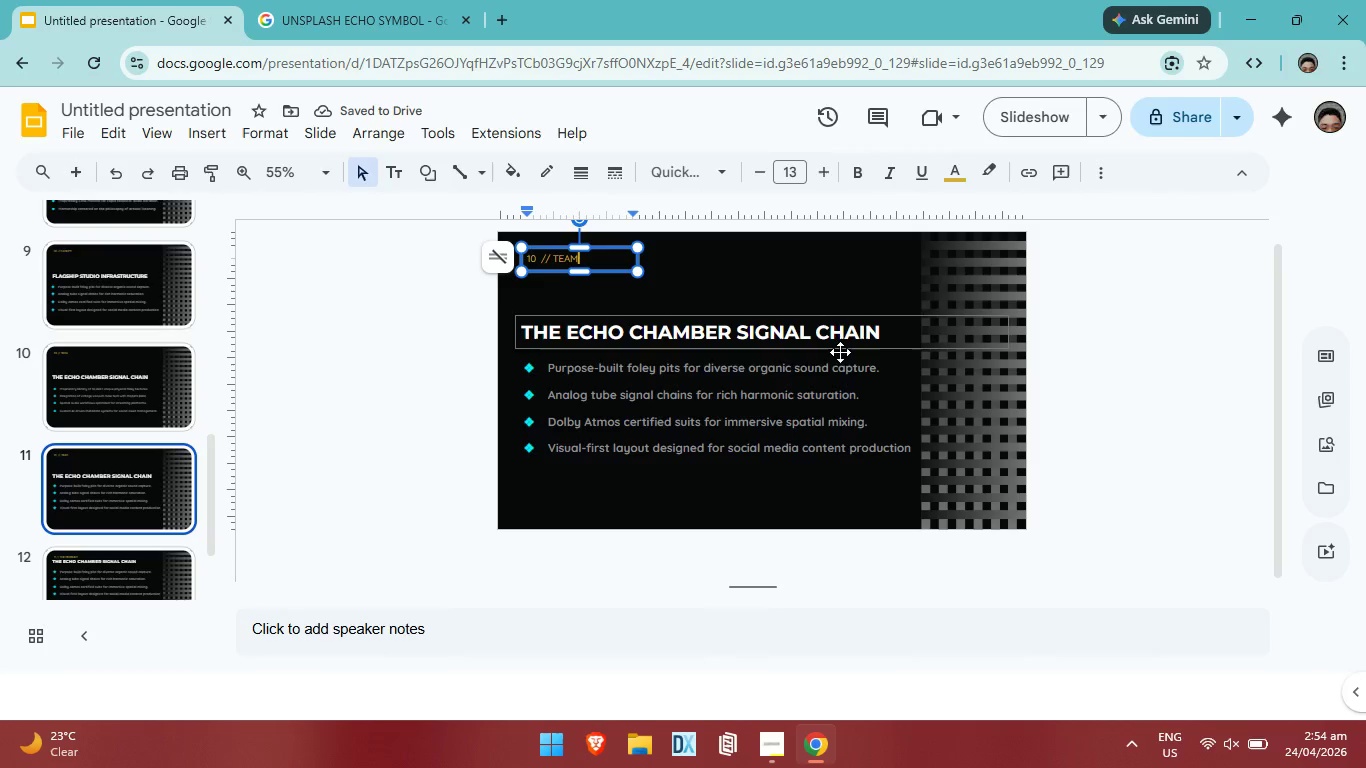 
double_click([894, 321])
 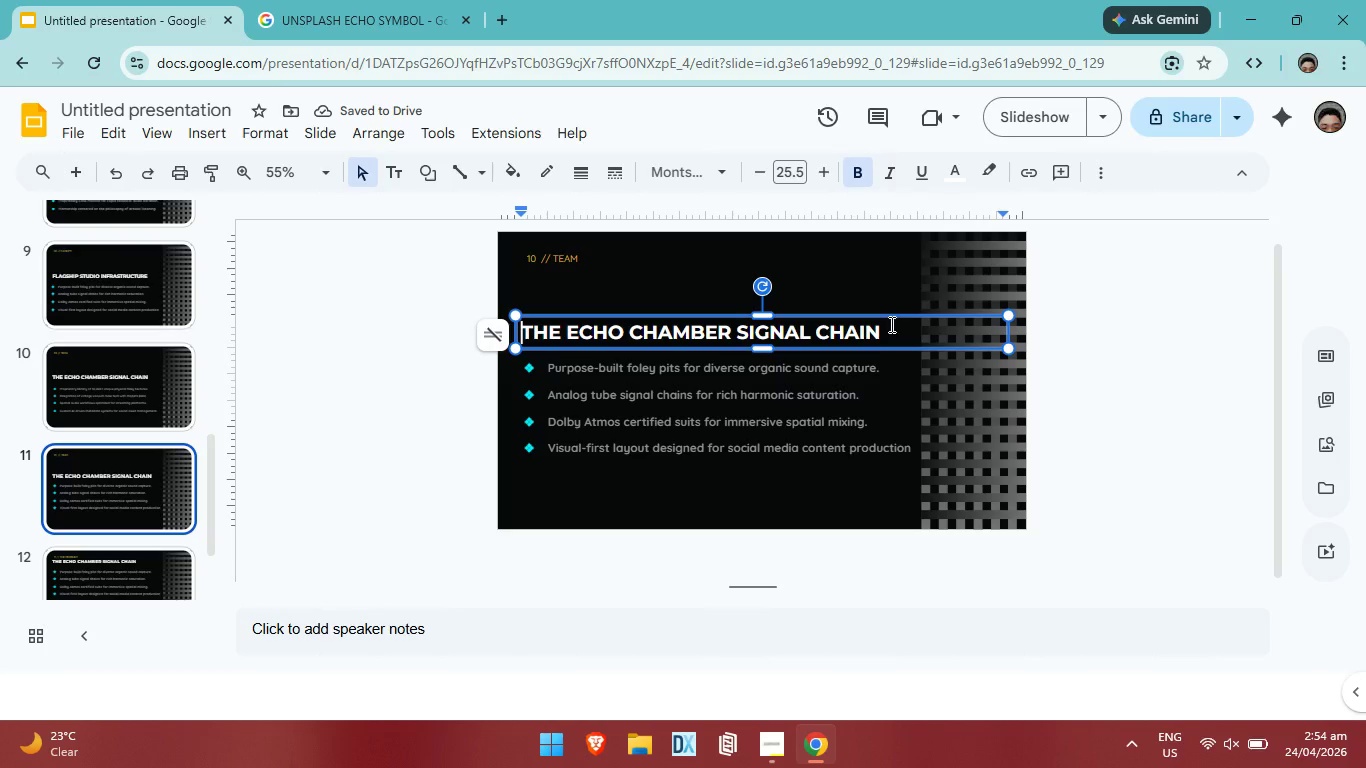 
triple_click([890, 324])
 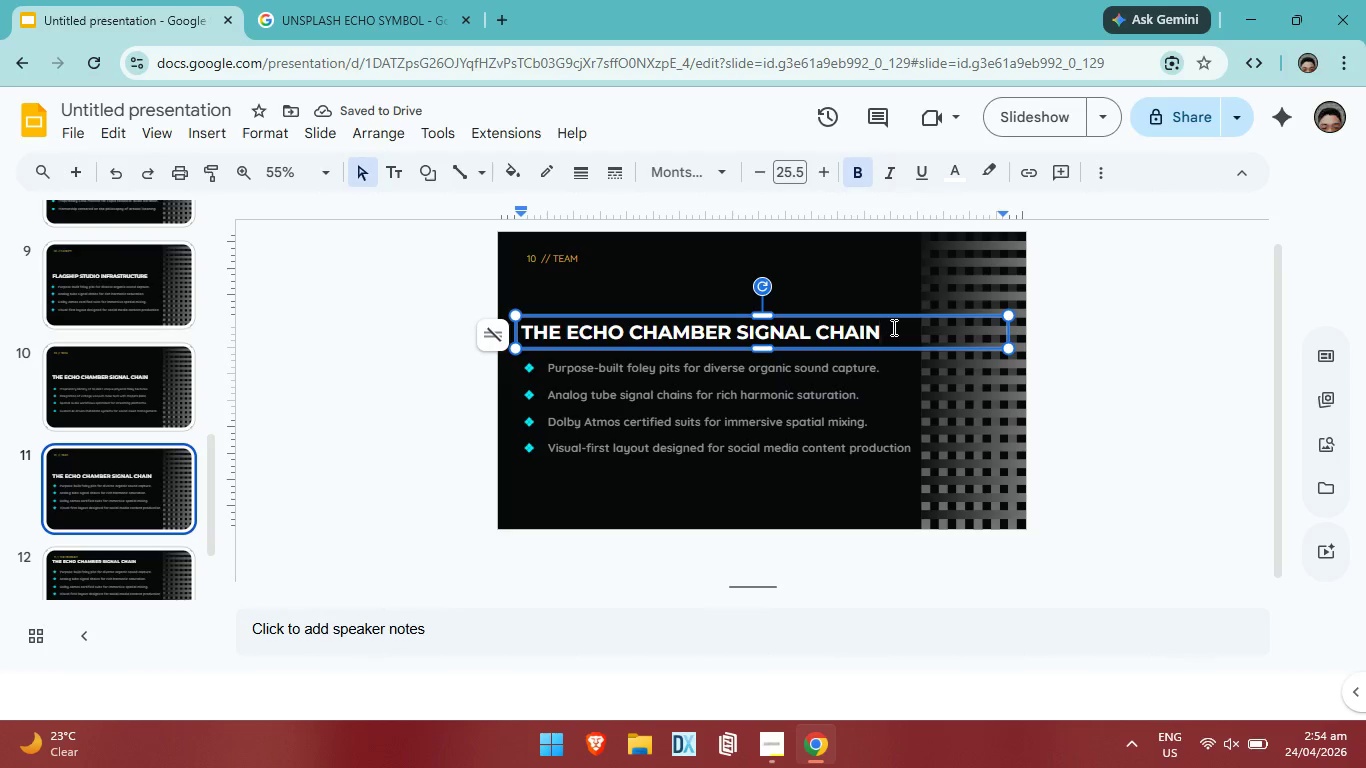 
hold_key(key=Backspace, duration=0.77)
 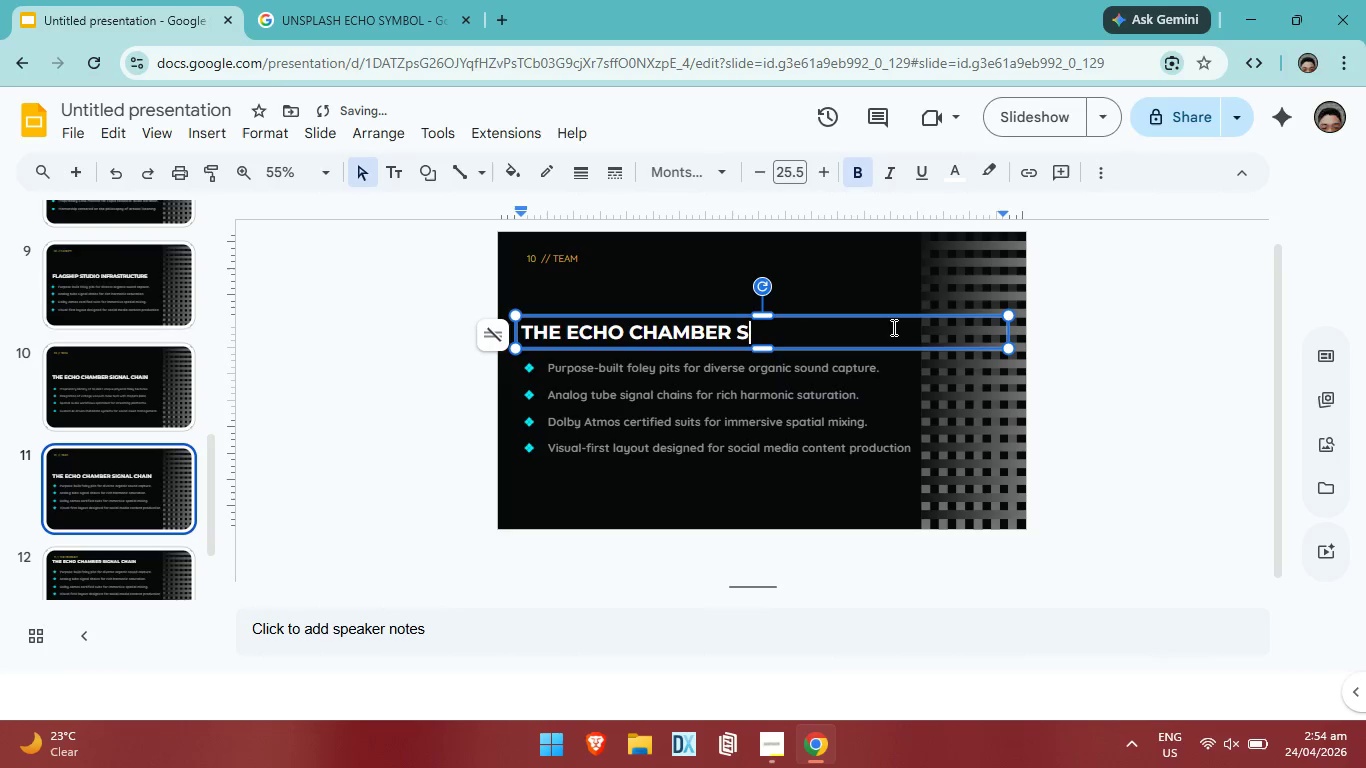 
key(Backspace)
key(Backspace)
key(Backspace)
key(Backspace)
key(Backspace)
key(Backspace)
key(Backspace)
key(Backspace)
key(Backspace)
key(Backspace)
key(Backspace)
key(Backspace)
key(Backspace)
key(Backspace)
key(Backspace)
type(MASTERS OF ACOUSTIC CRAFT)
 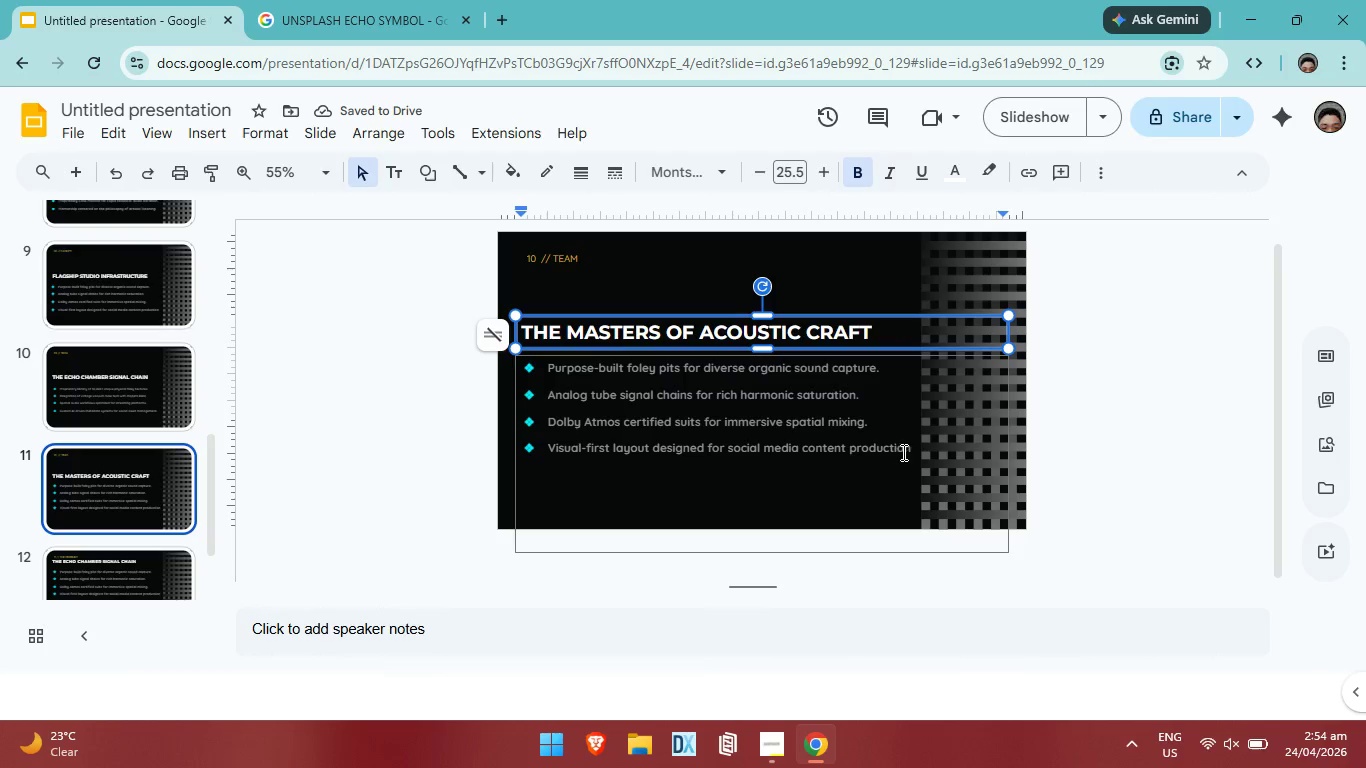 
left_click([876, 369])
 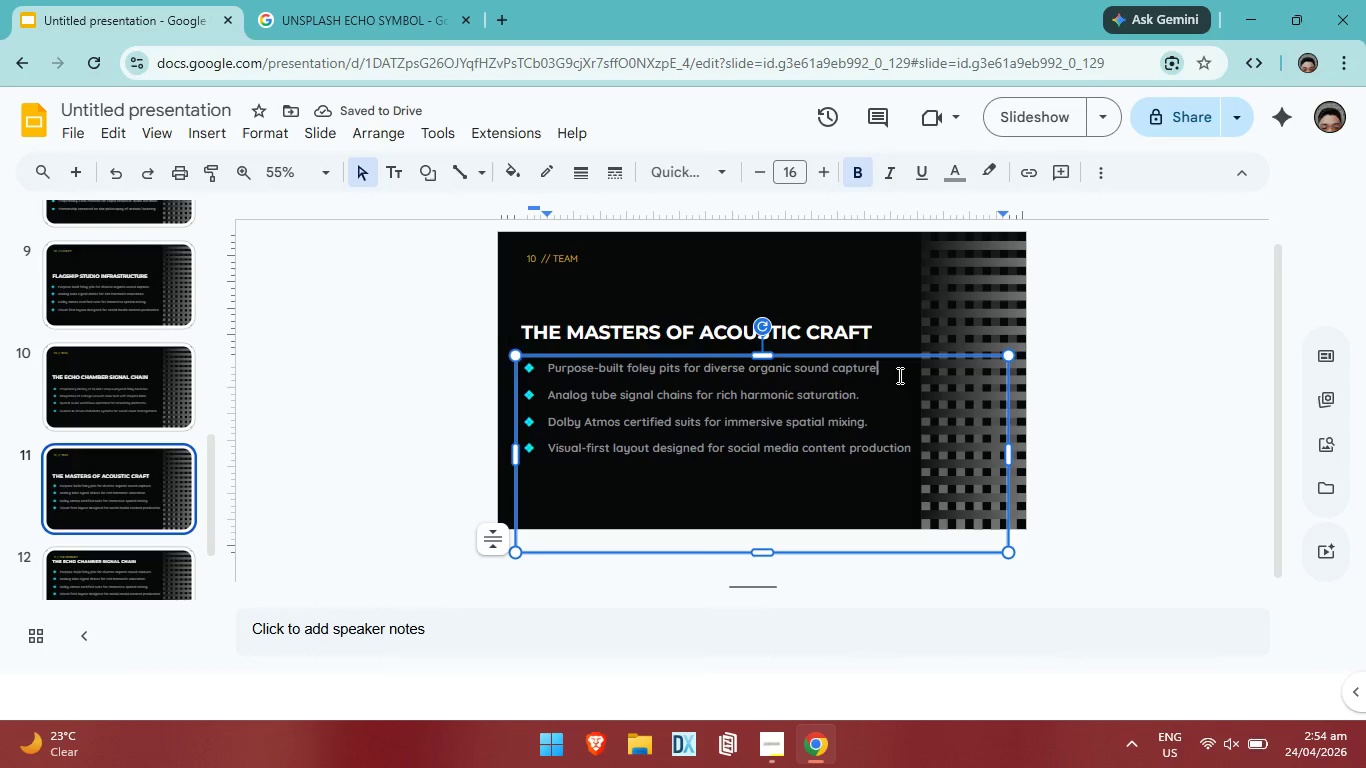 
left_click([898, 375])
 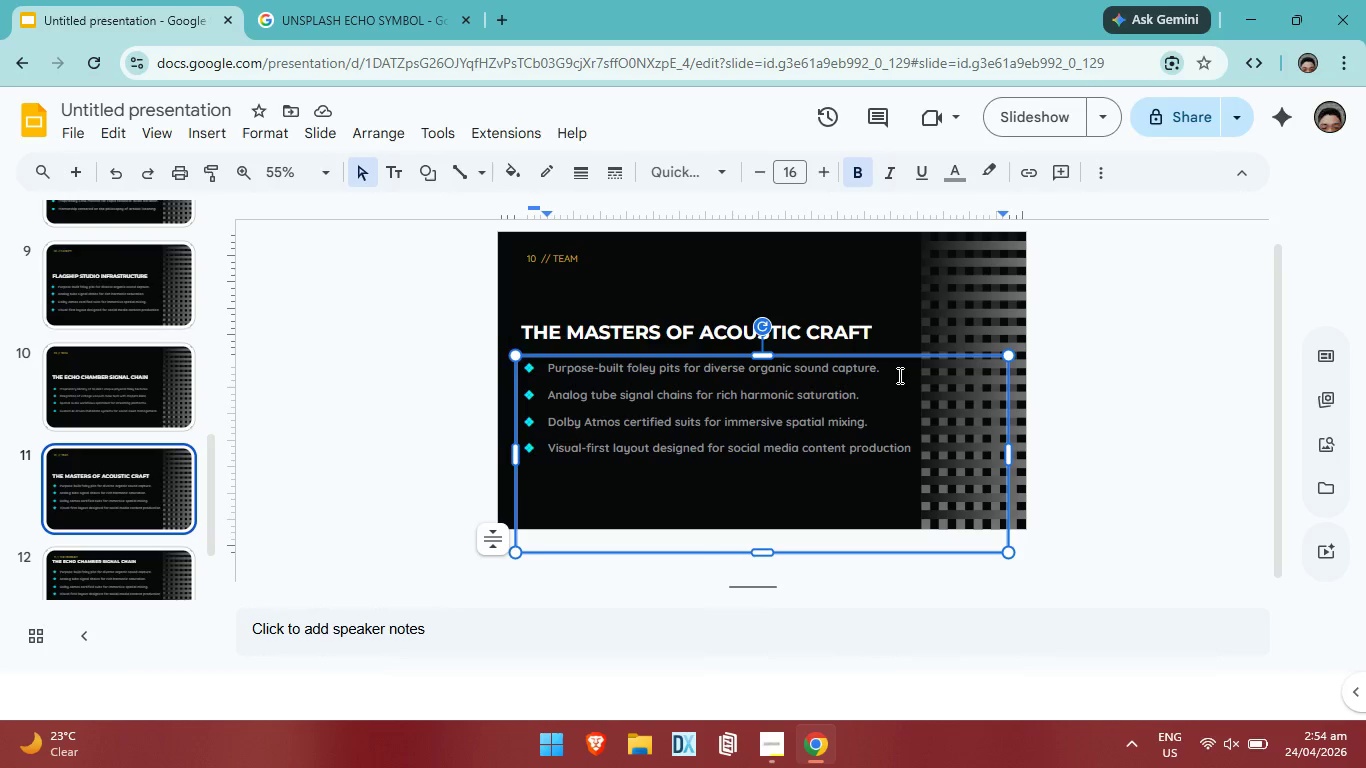 
hold_key(key=Backspace, duration=1.28)
 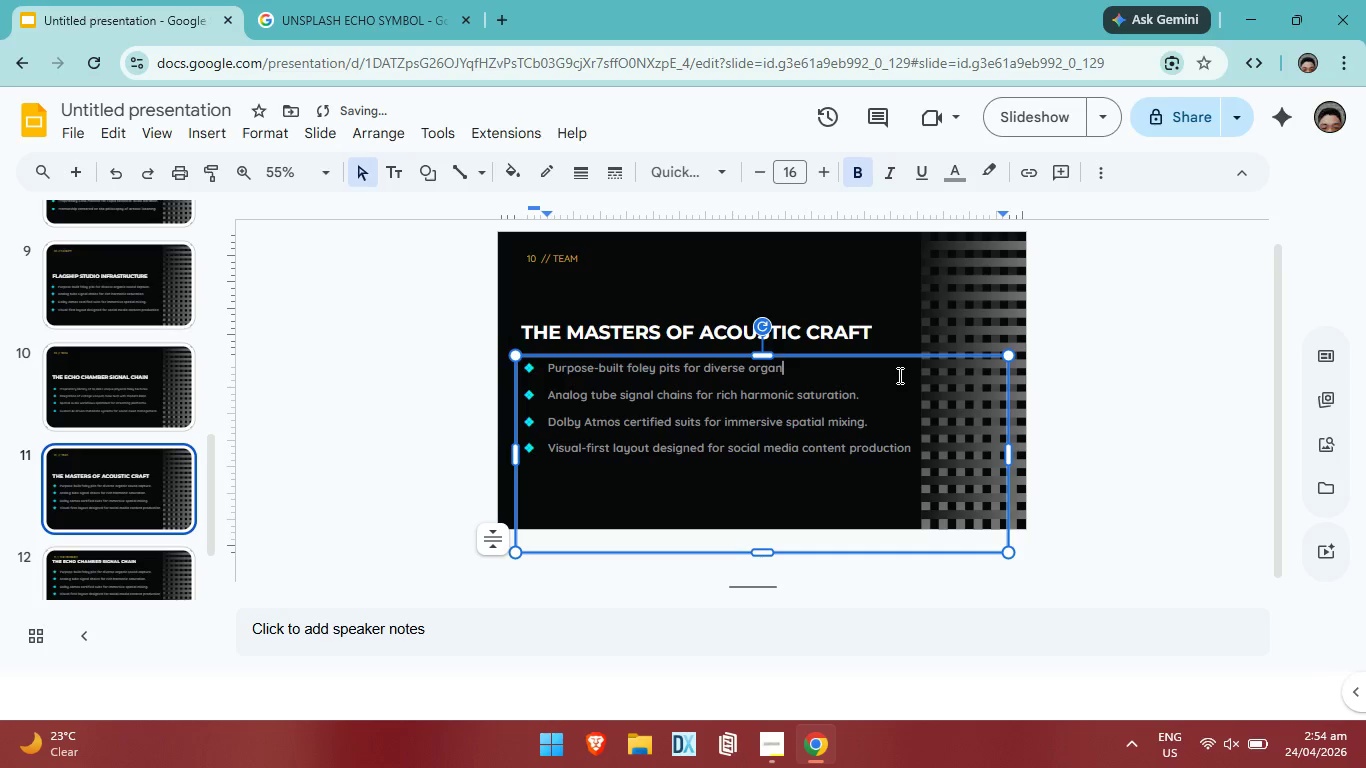 
key(Backspace)
 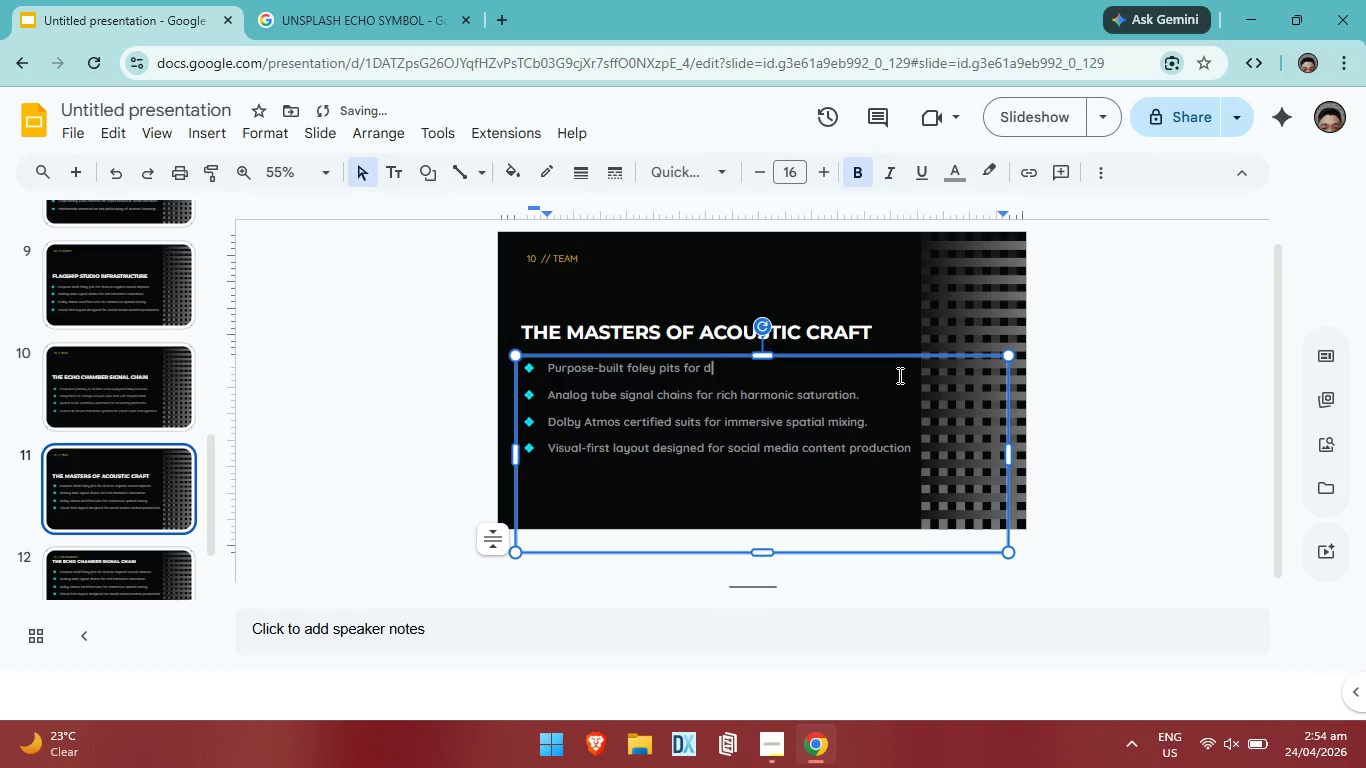 
key(Backspace)
 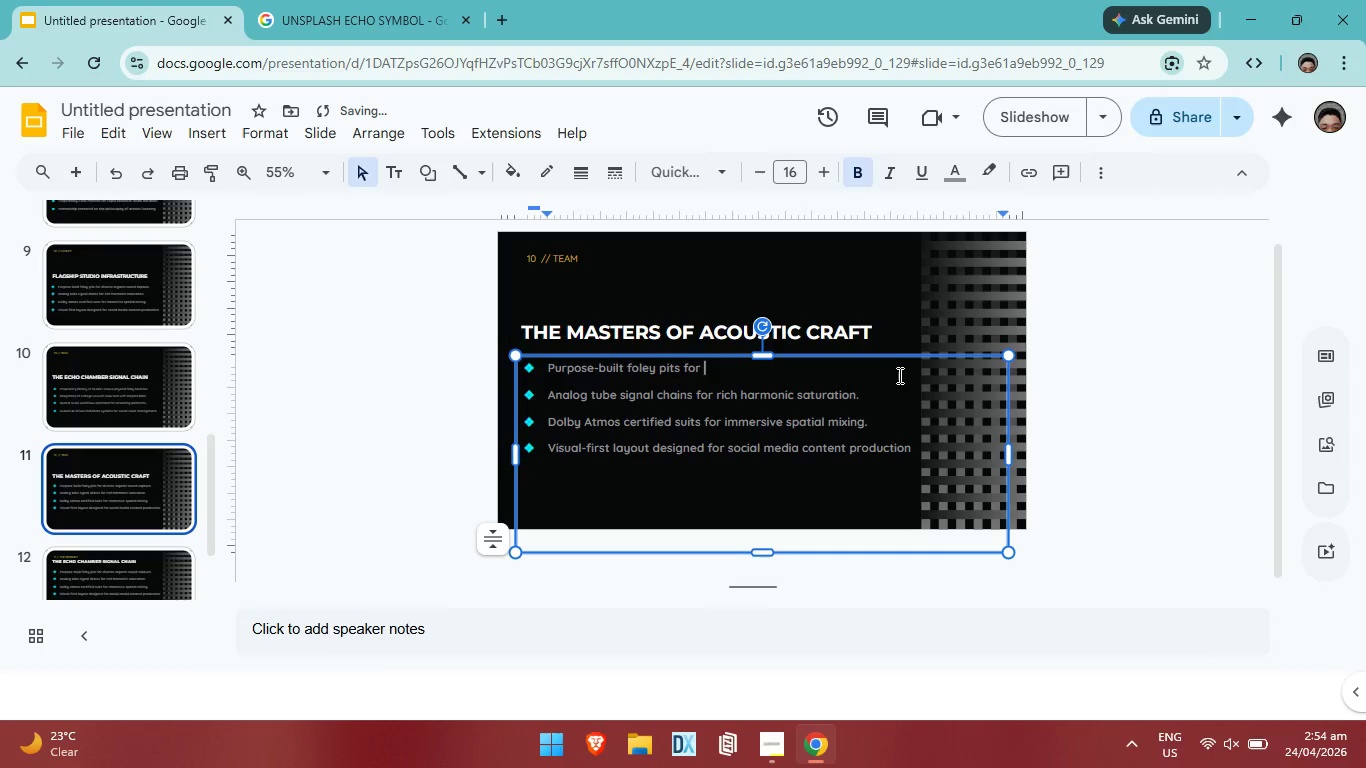 
key(Backspace)
 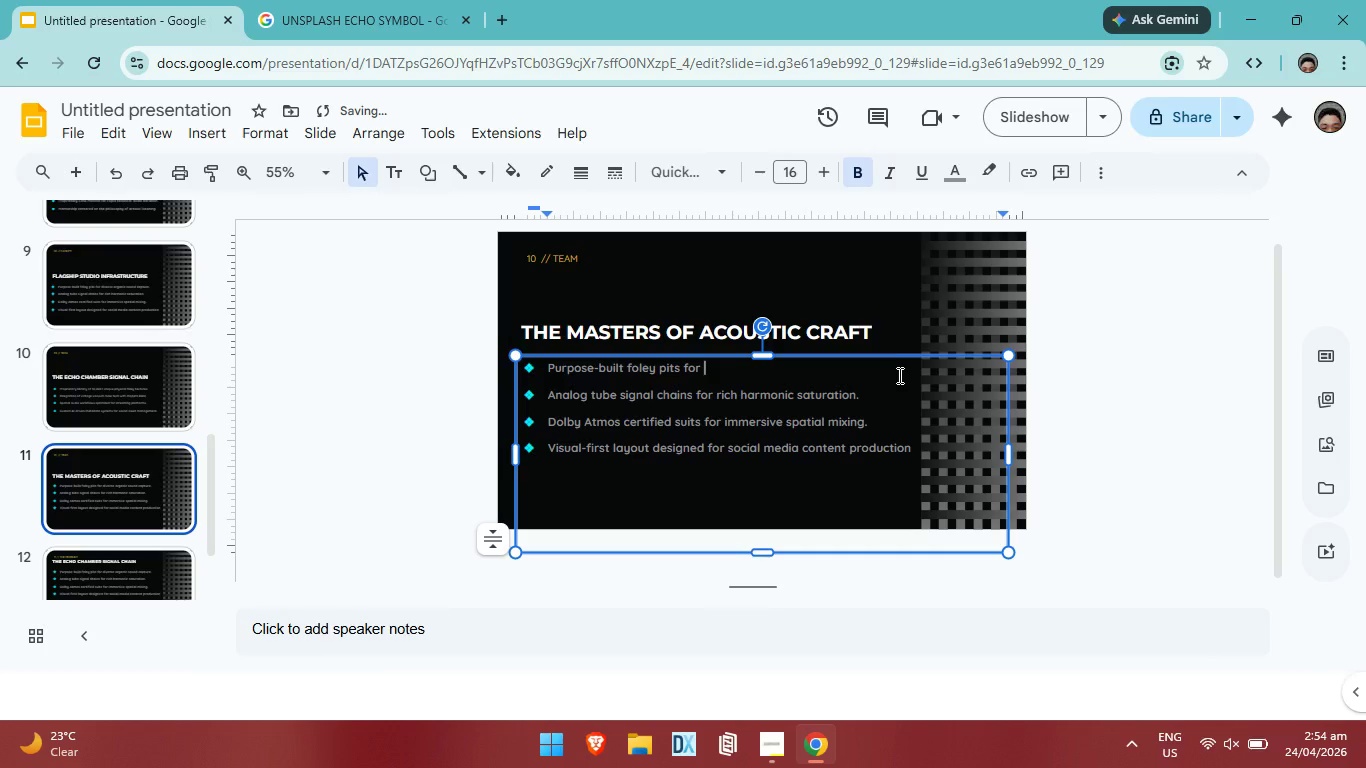 
key(Backspace)
 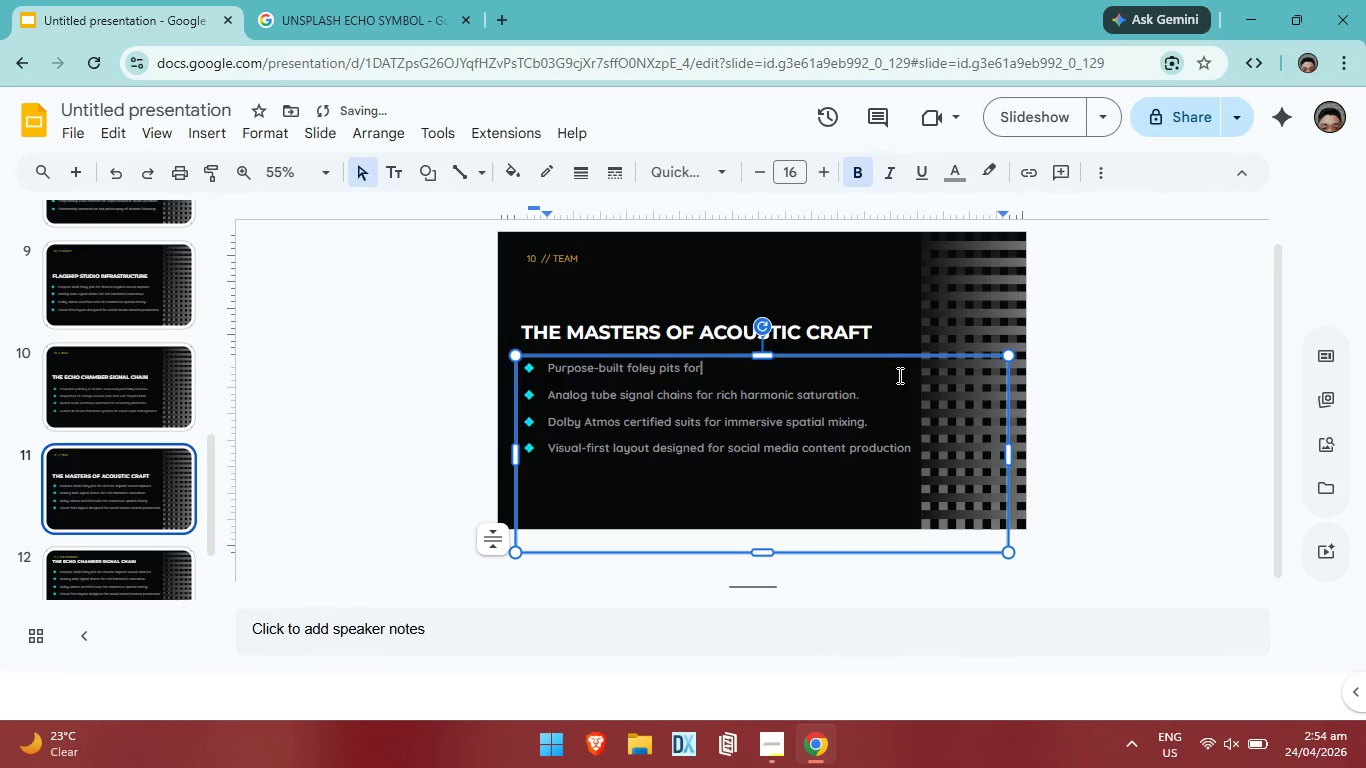 
key(Backspace)
 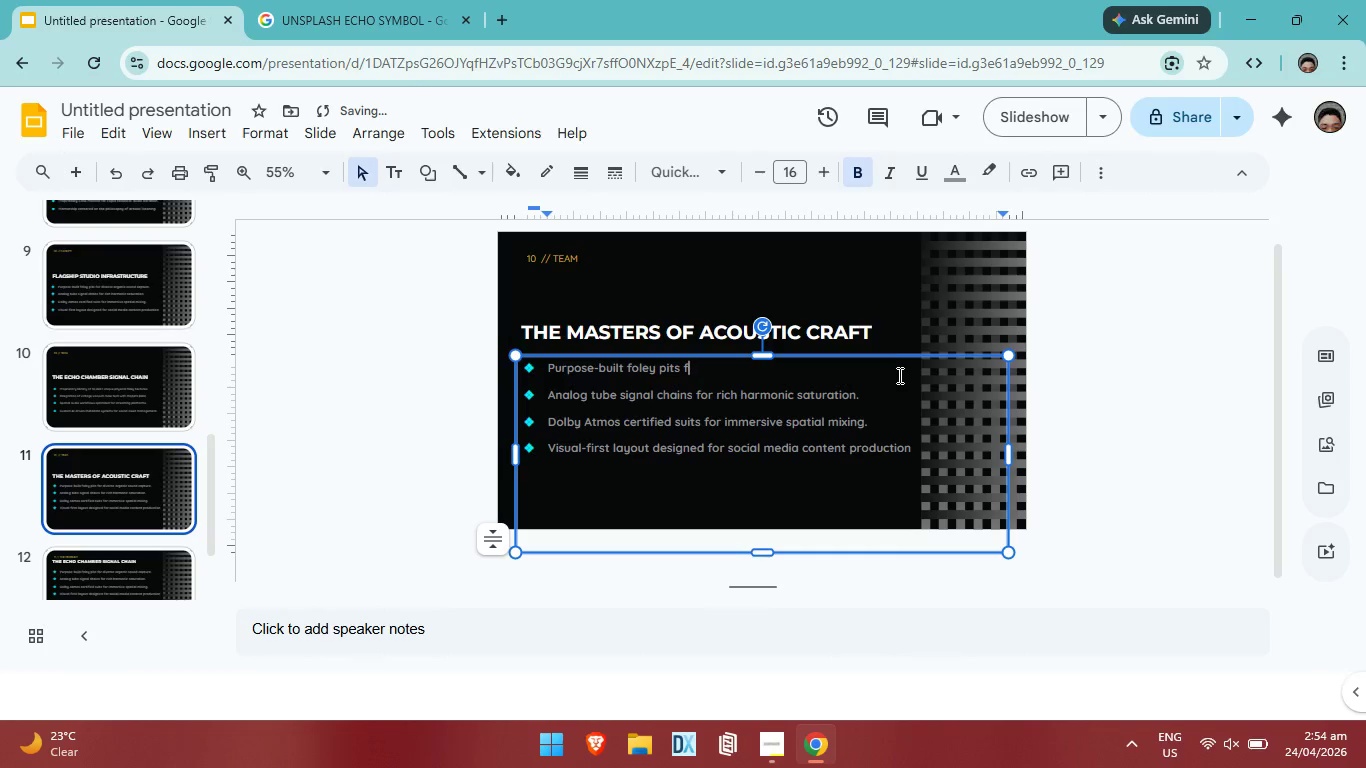 
key(Backspace)
 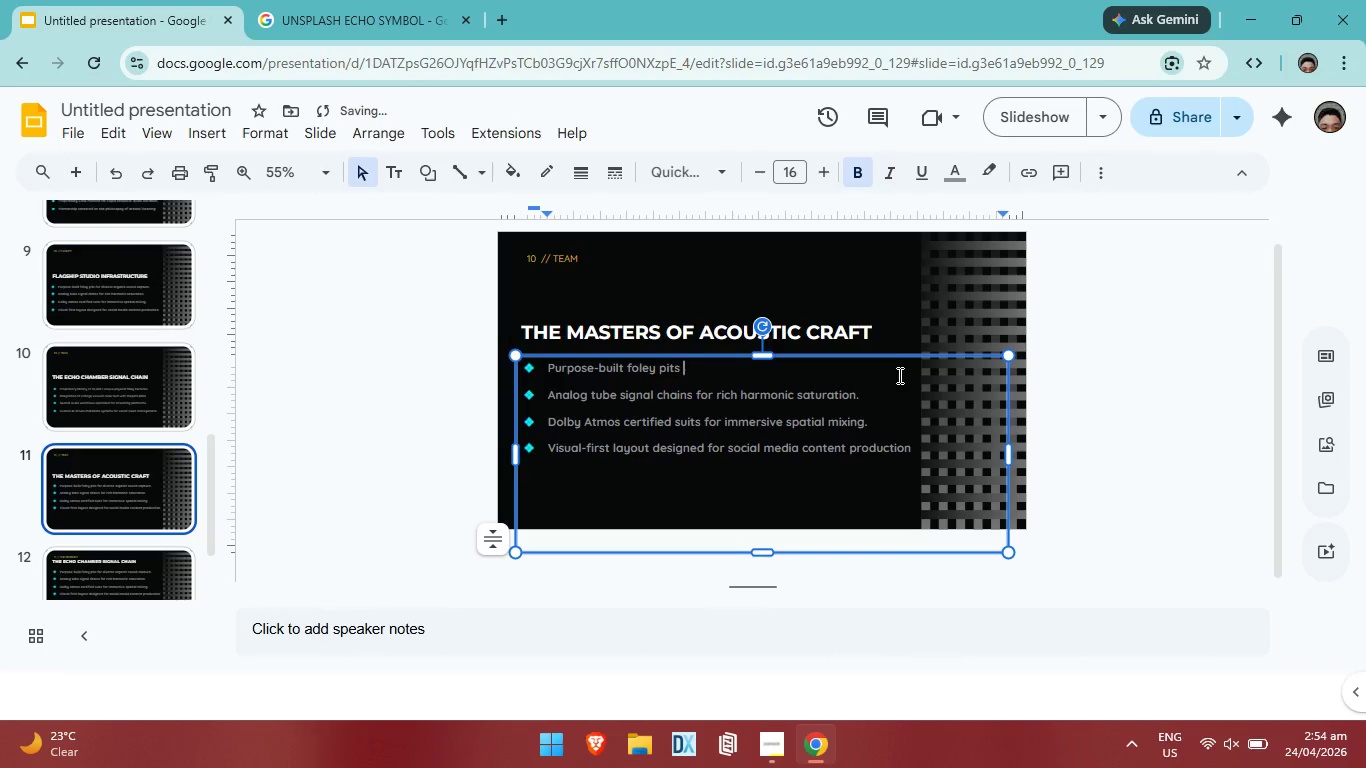 
key(Backspace)
 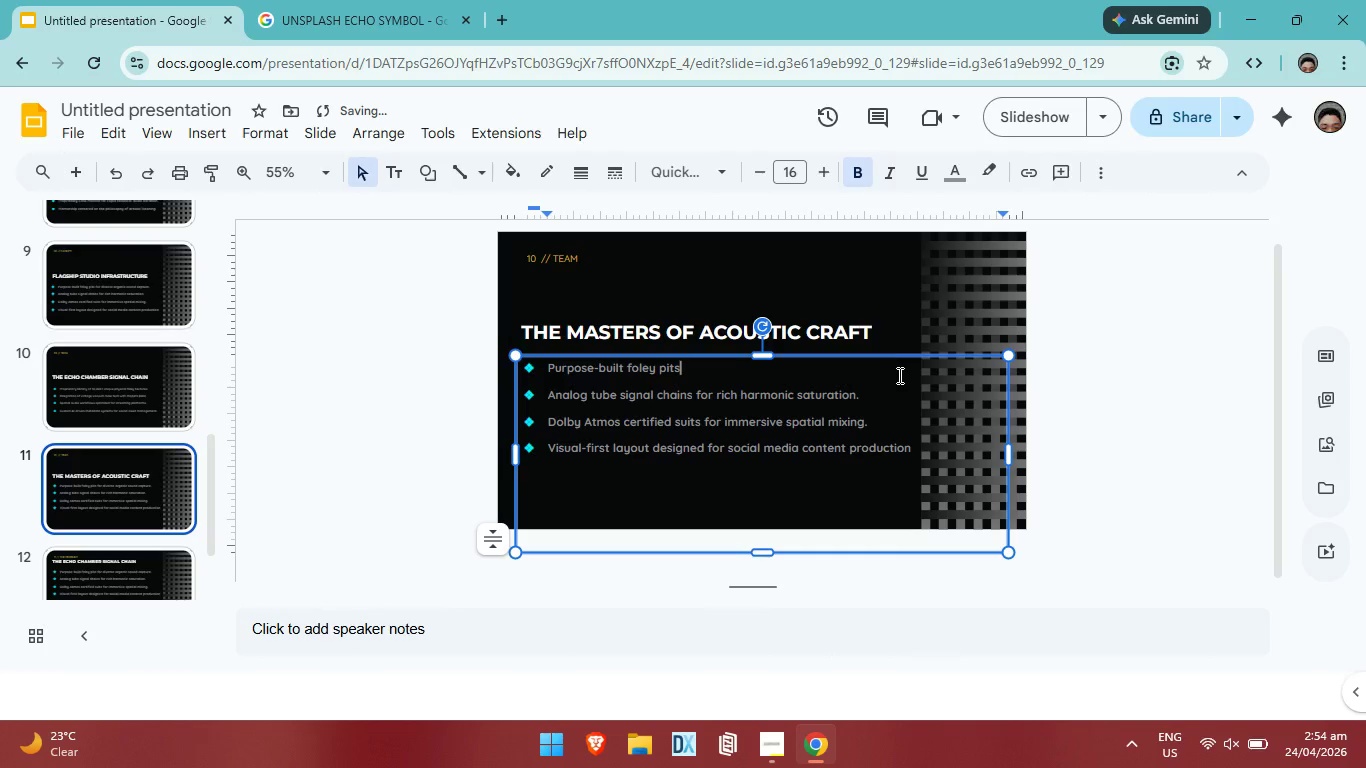 
key(Backspace)
 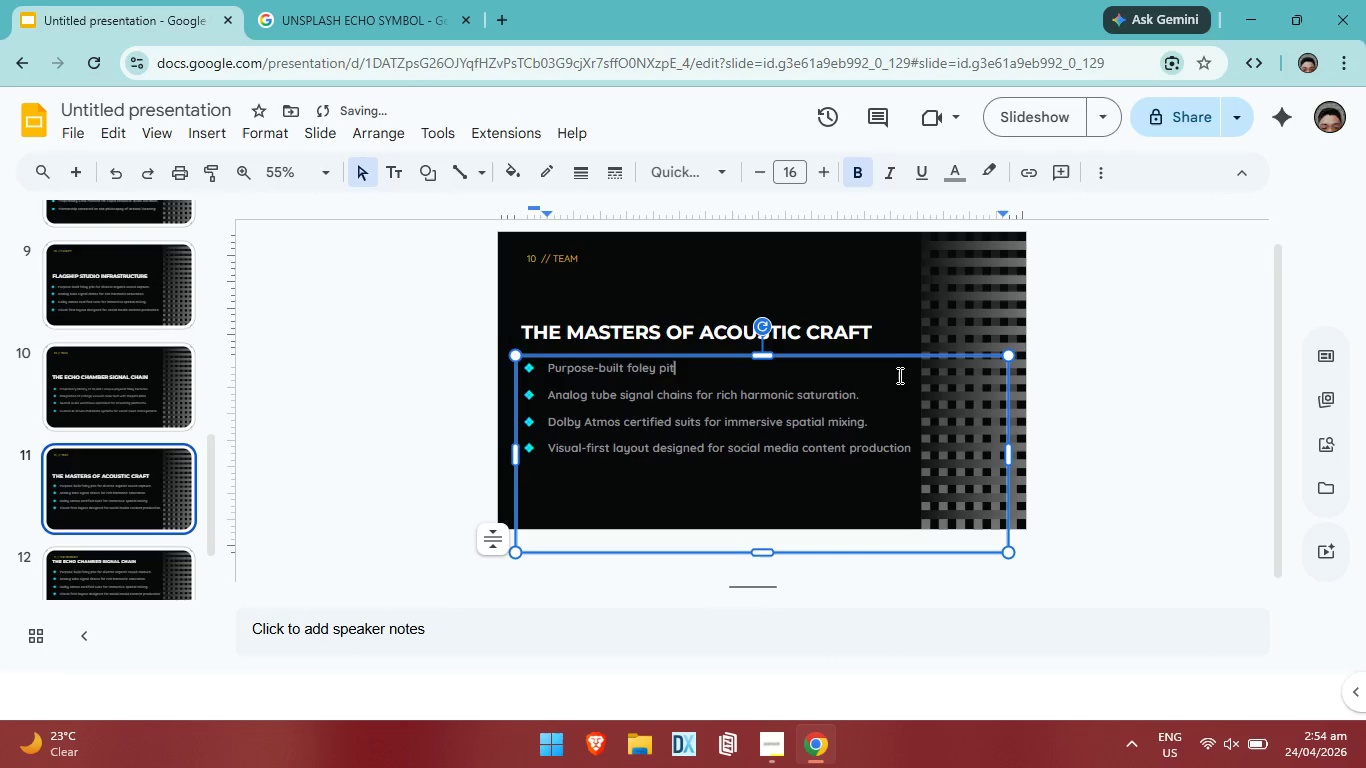 
key(Backspace)
 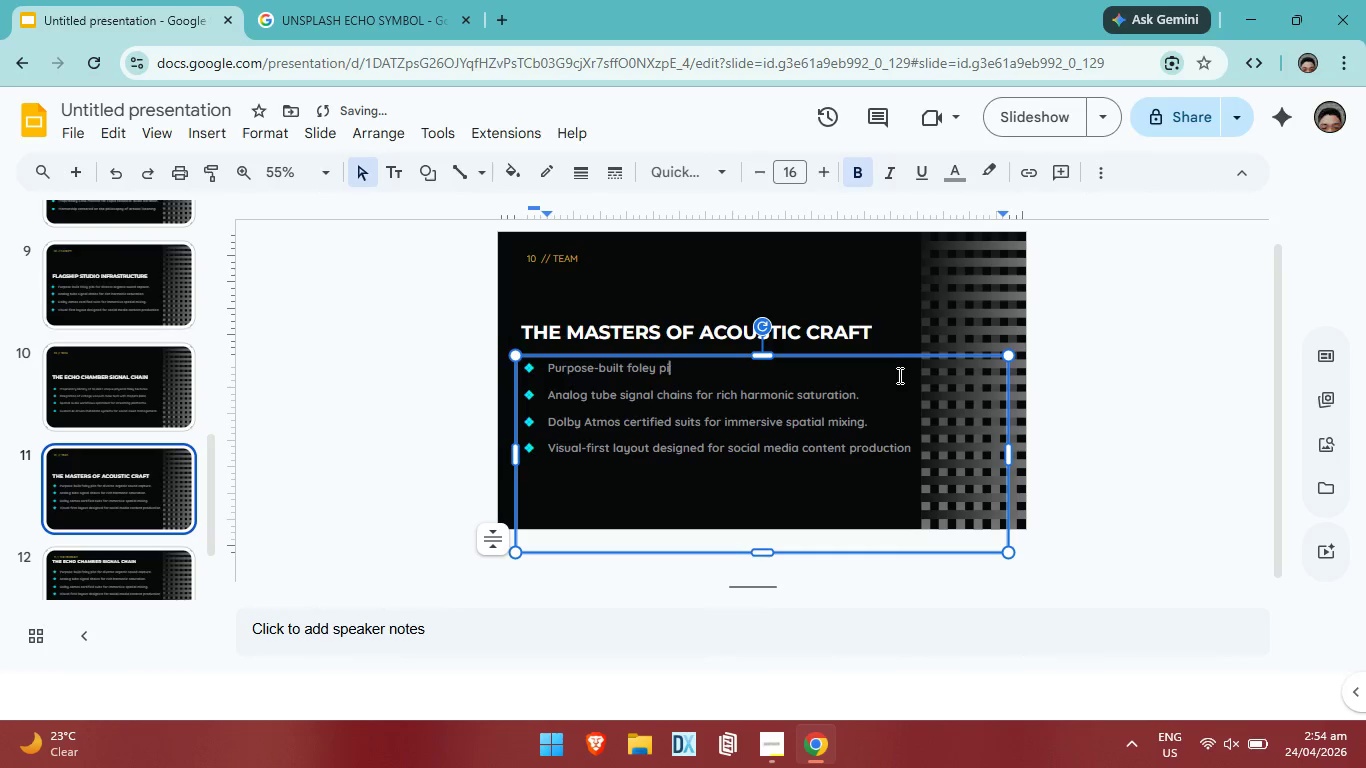 
hold_key(key=Backspace, duration=0.39)
 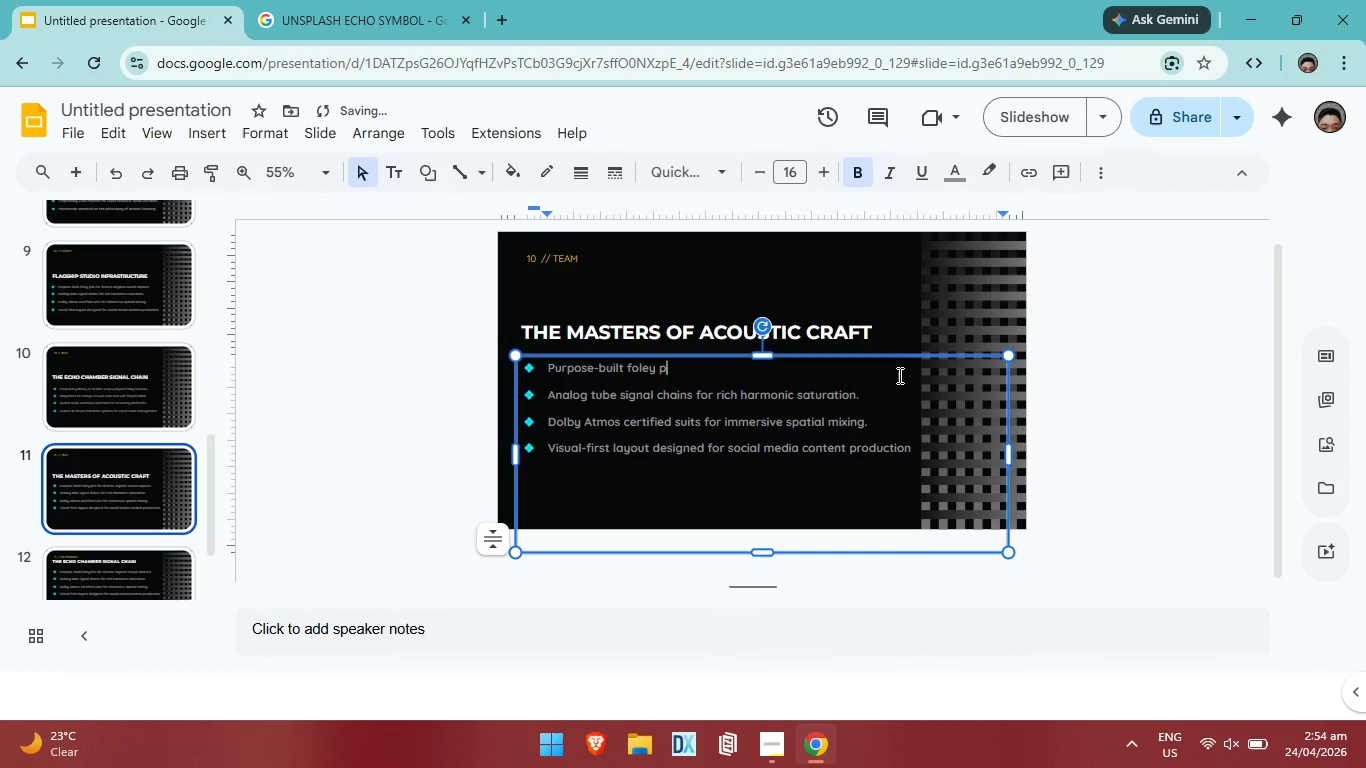 
key(Backspace)
 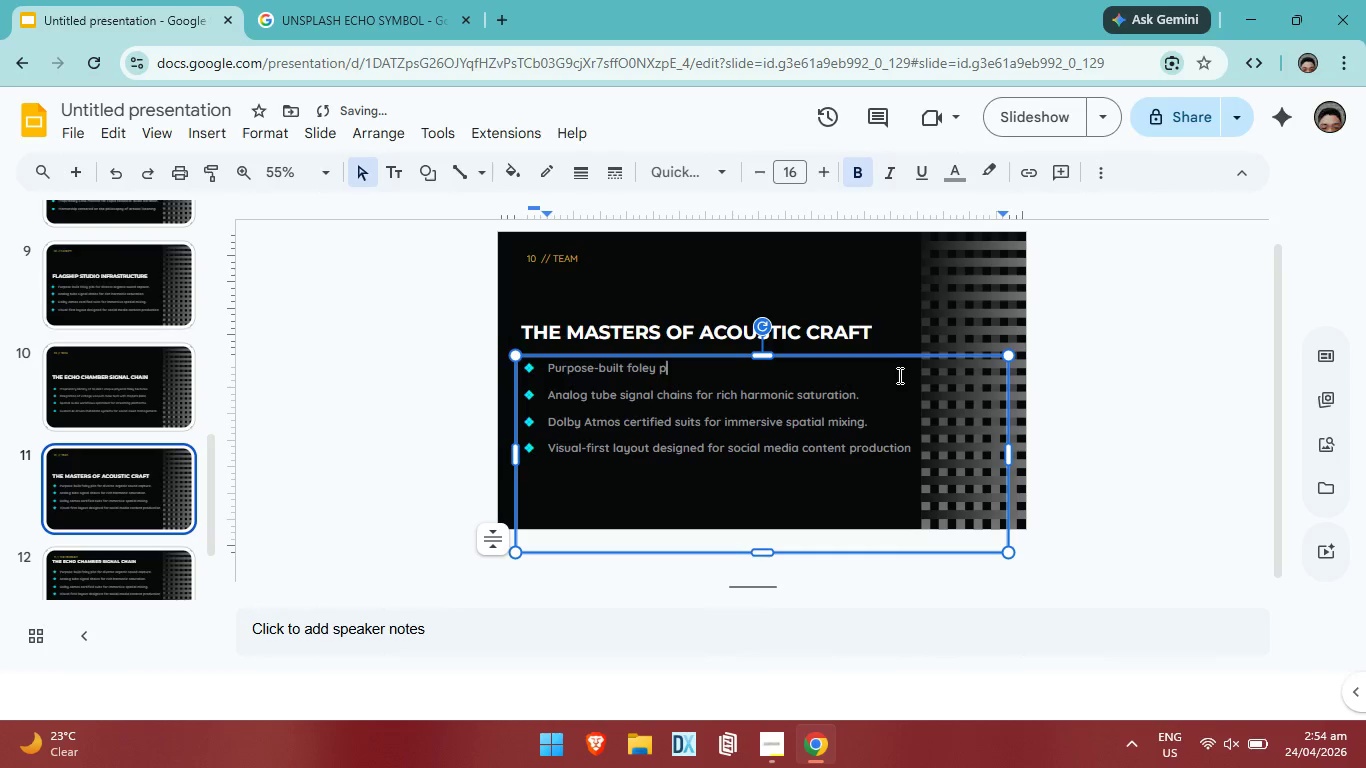 
key(Backspace)
 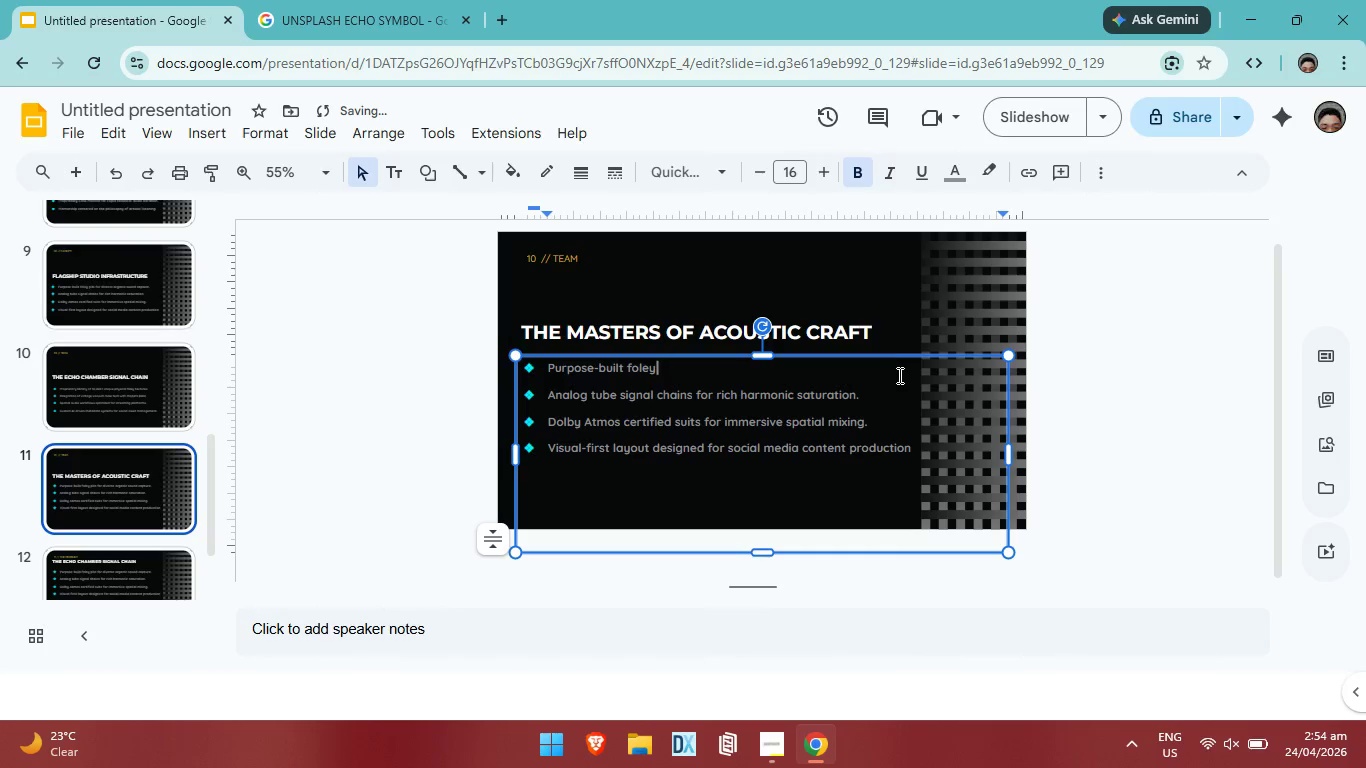 
key(Backspace)
 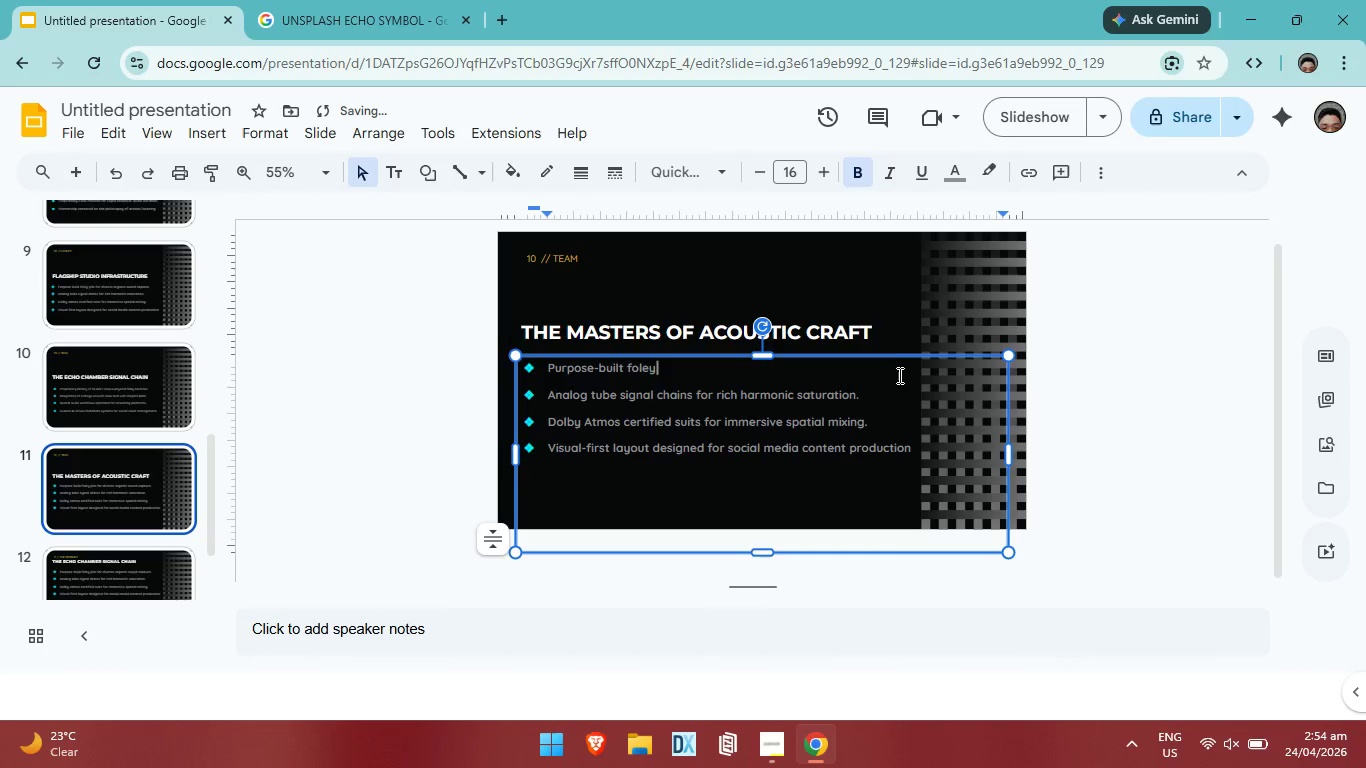 
key(Backspace)
 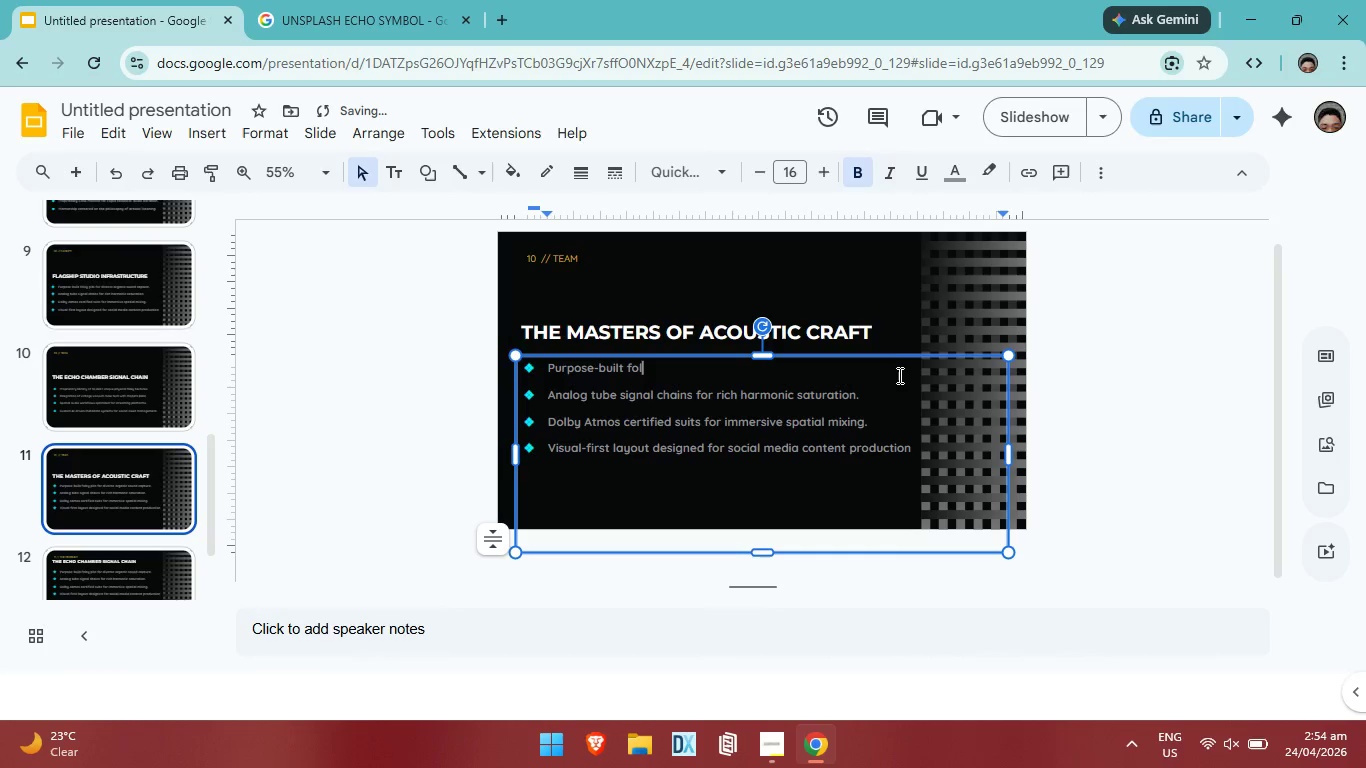 
key(Backspace)
 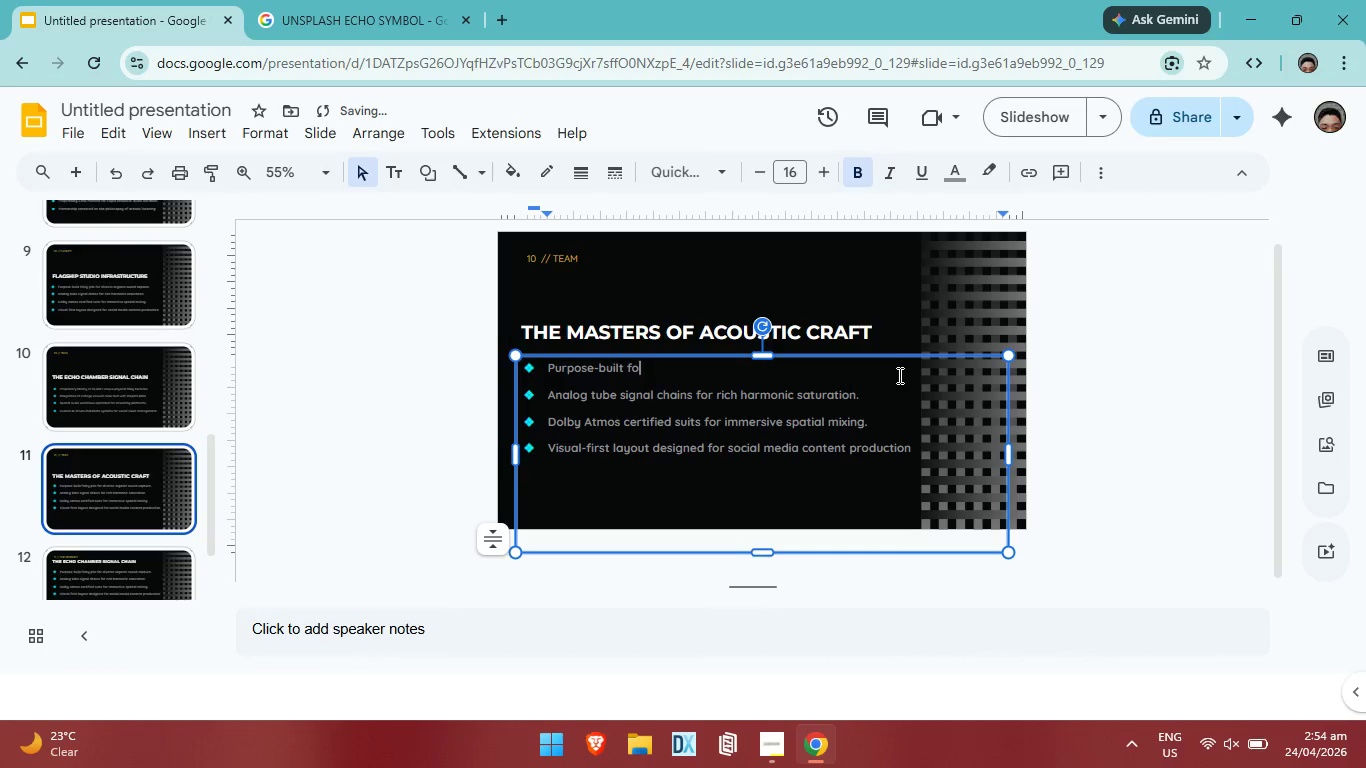 
key(Backspace)
 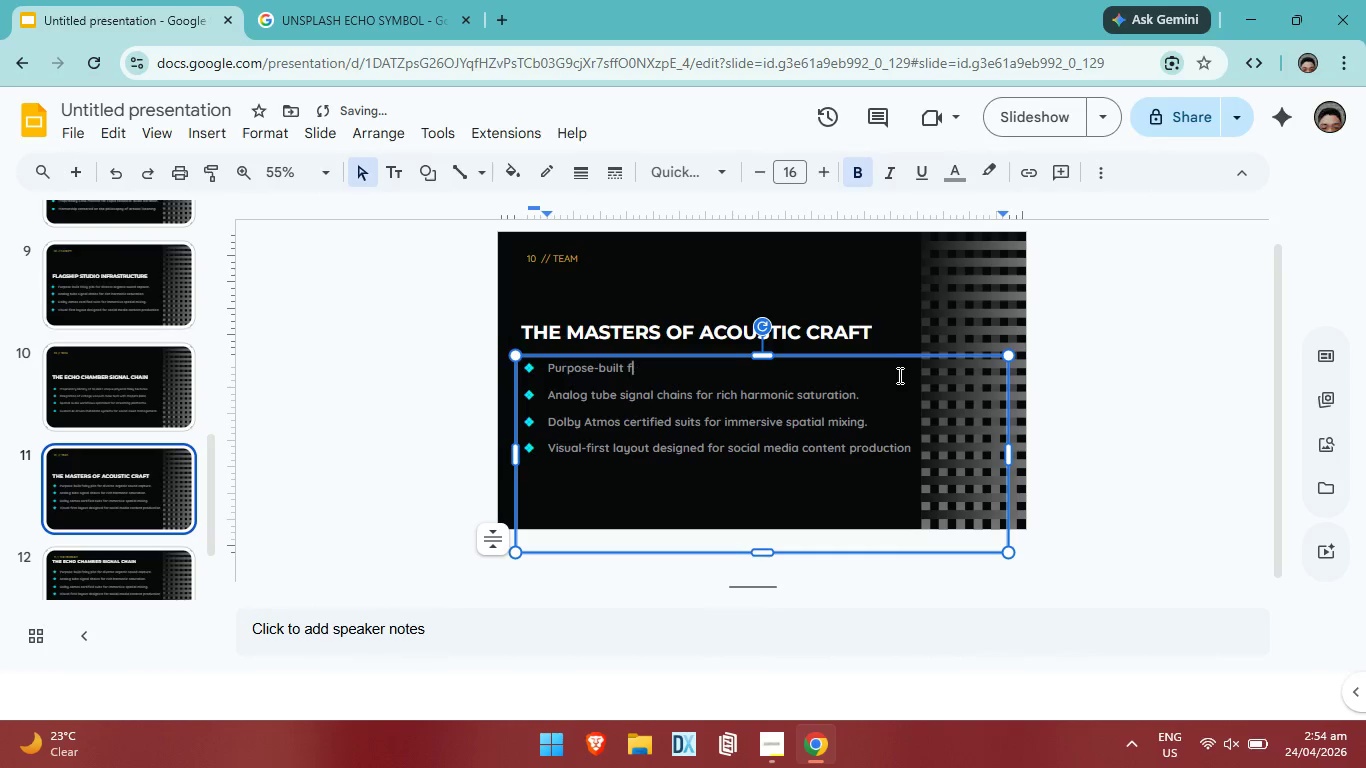 
key(Backspace)
 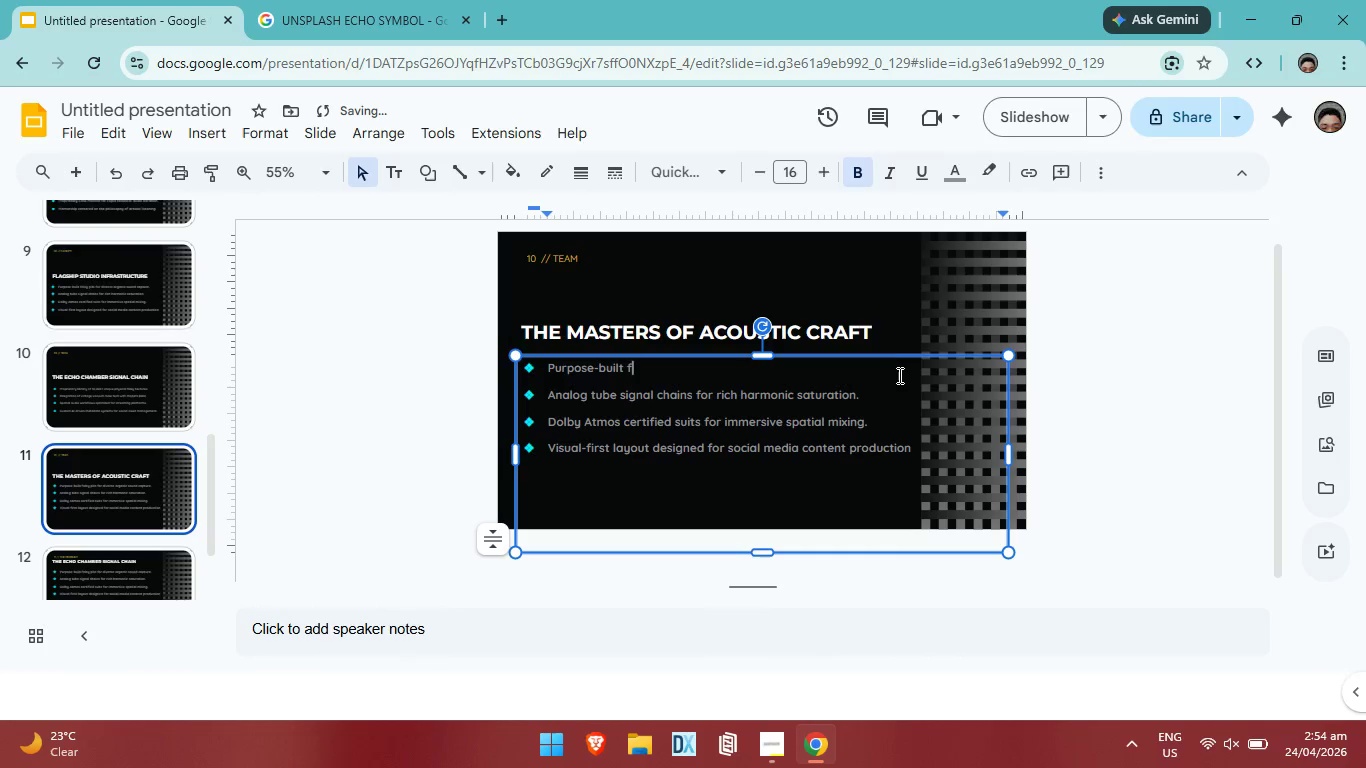 
key(Backspace)
 